 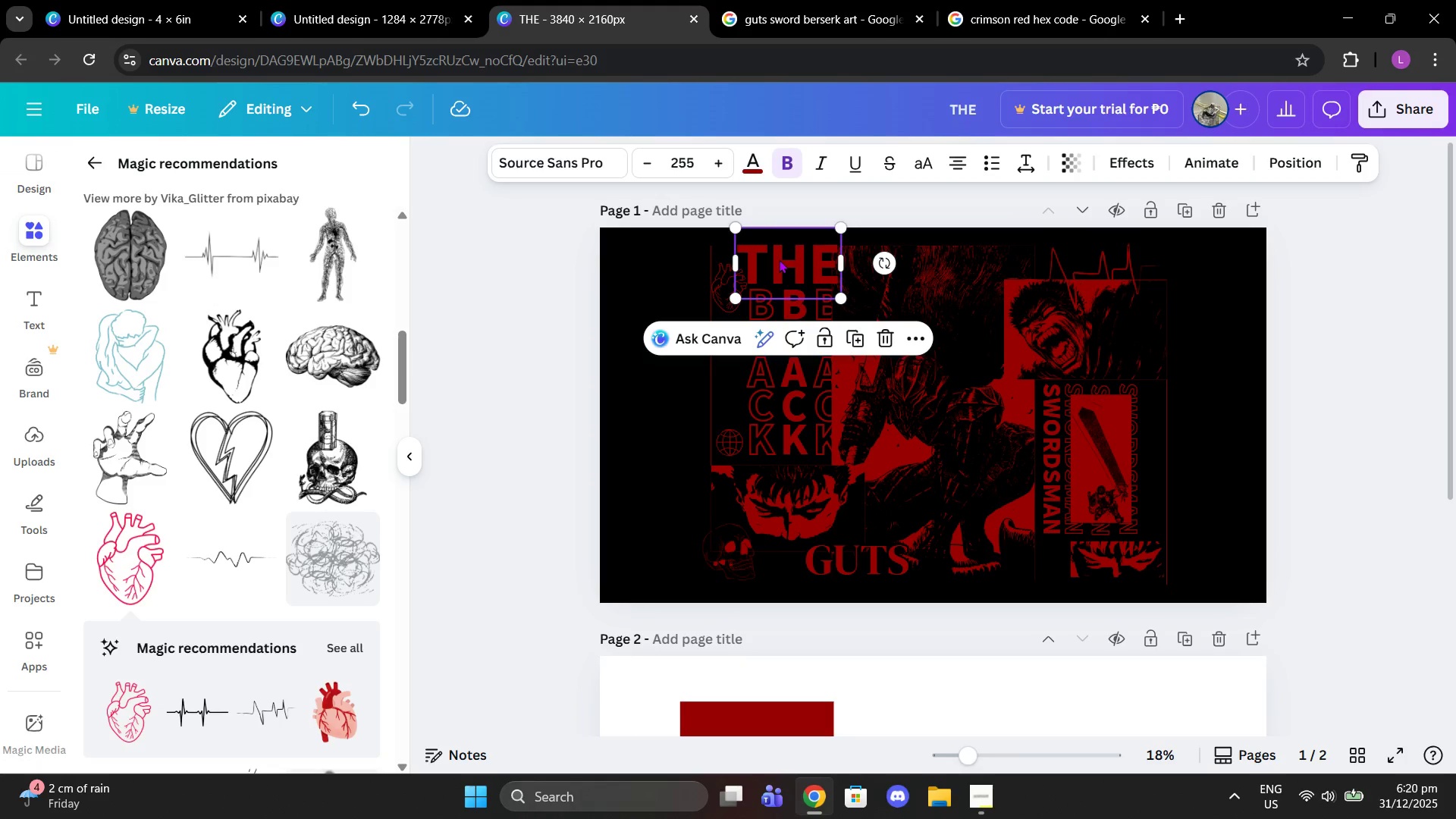 
left_click_drag(start_coordinate=[734, 223], to_coordinate=[770, 252])
 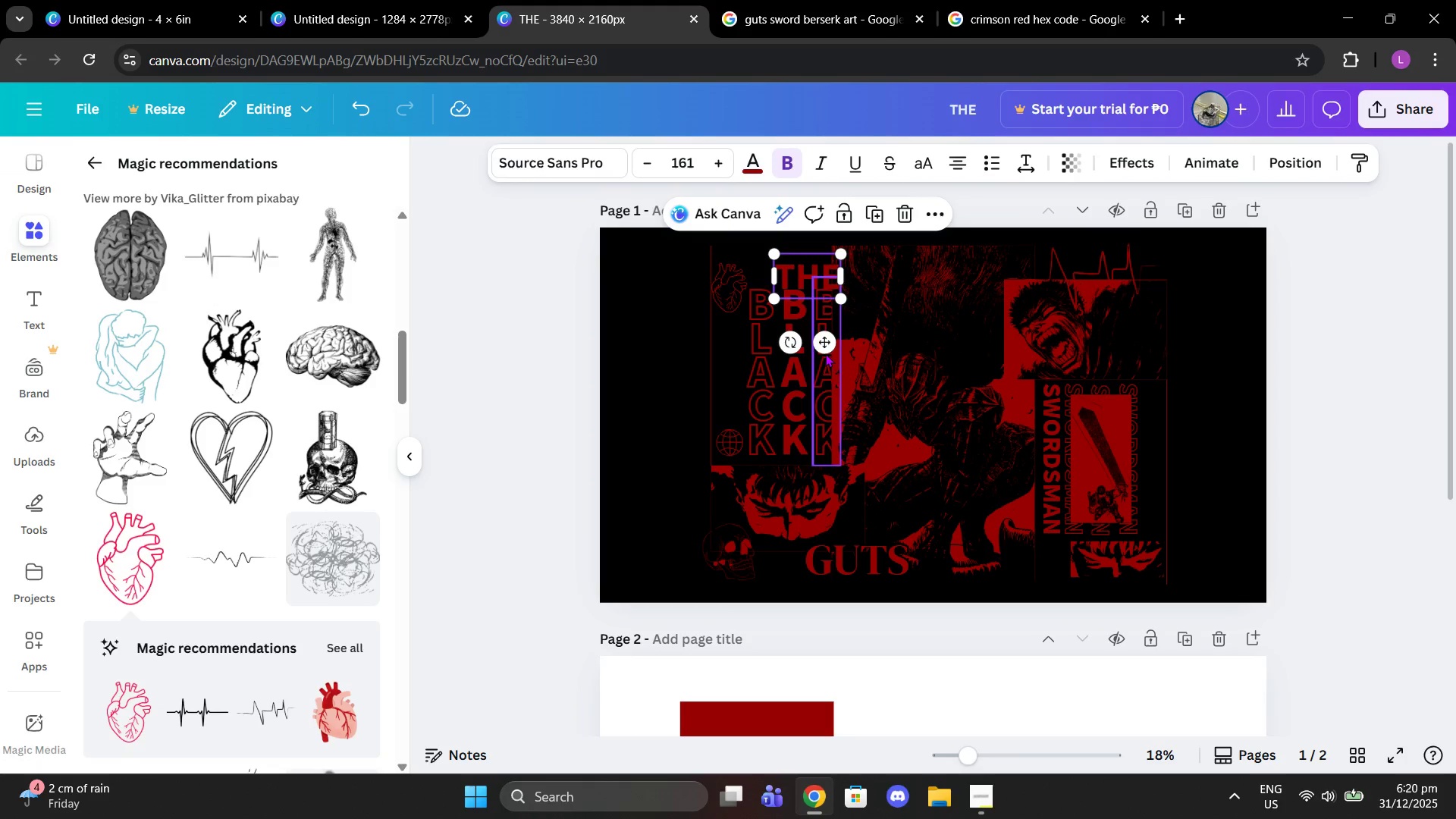 
left_click_drag(start_coordinate=[820, 348], to_coordinate=[788, 334])
 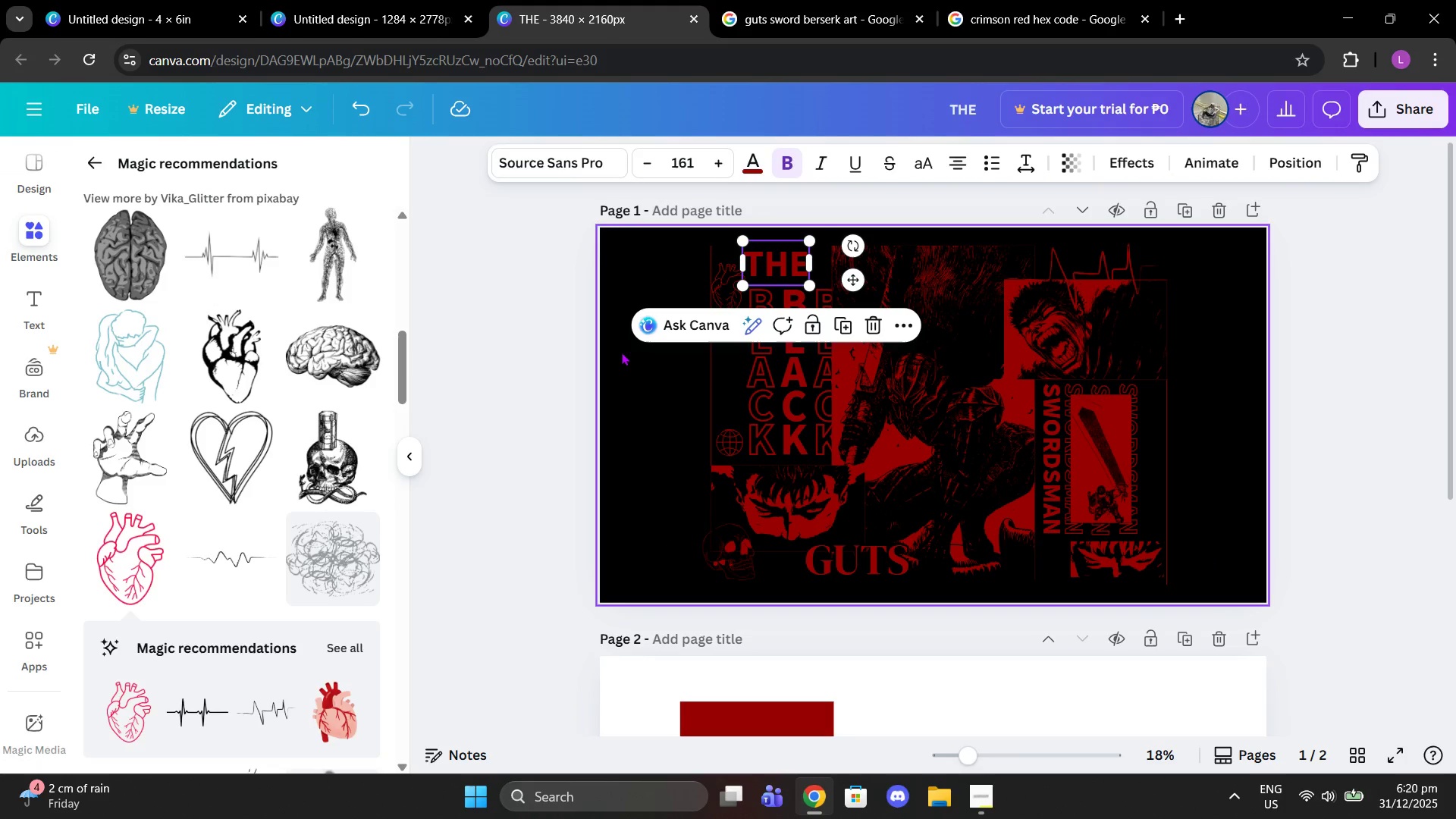 
left_click([621, 352])
 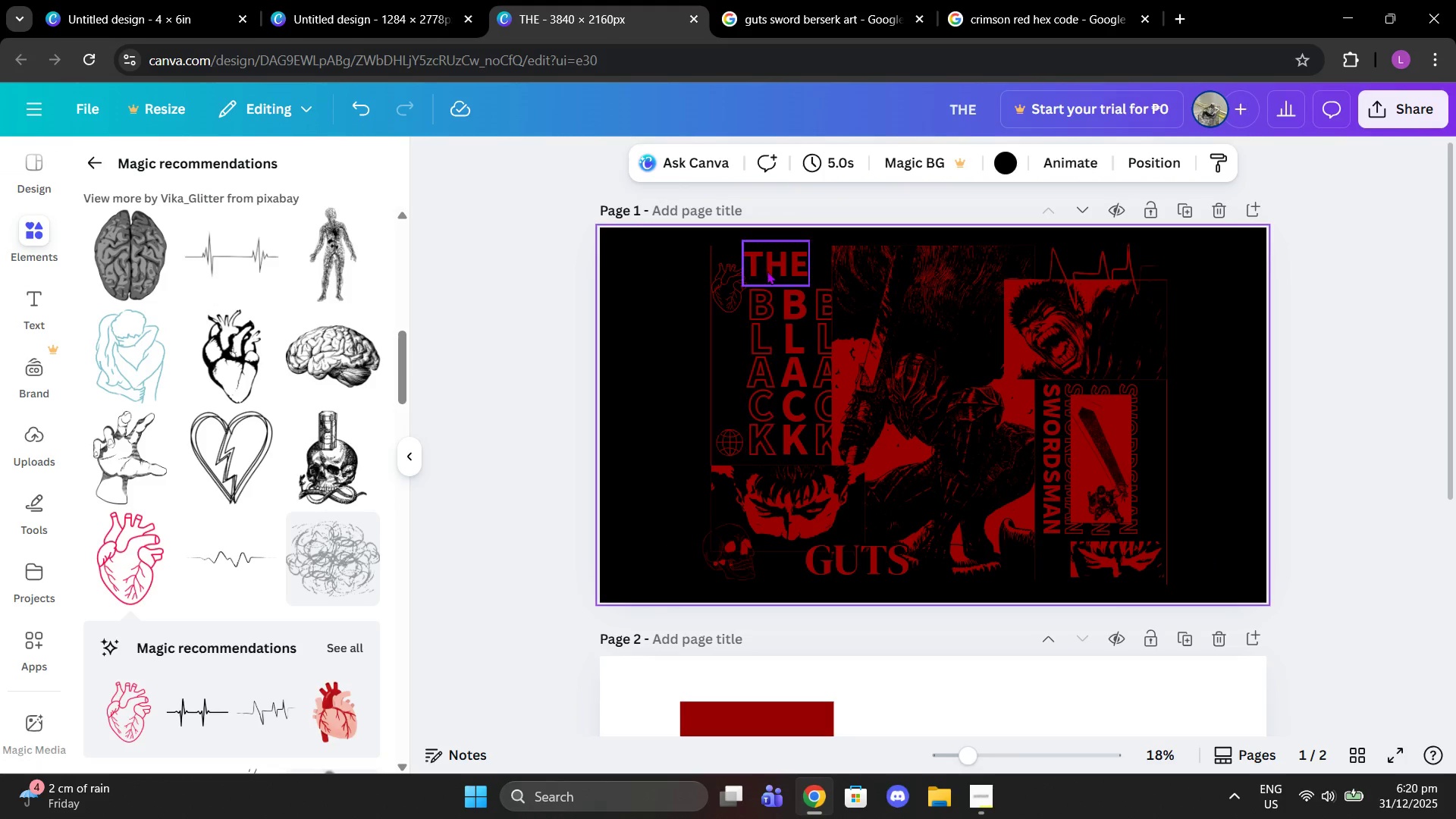 
left_click_drag(start_coordinate=[771, 265], to_coordinate=[775, 273])
 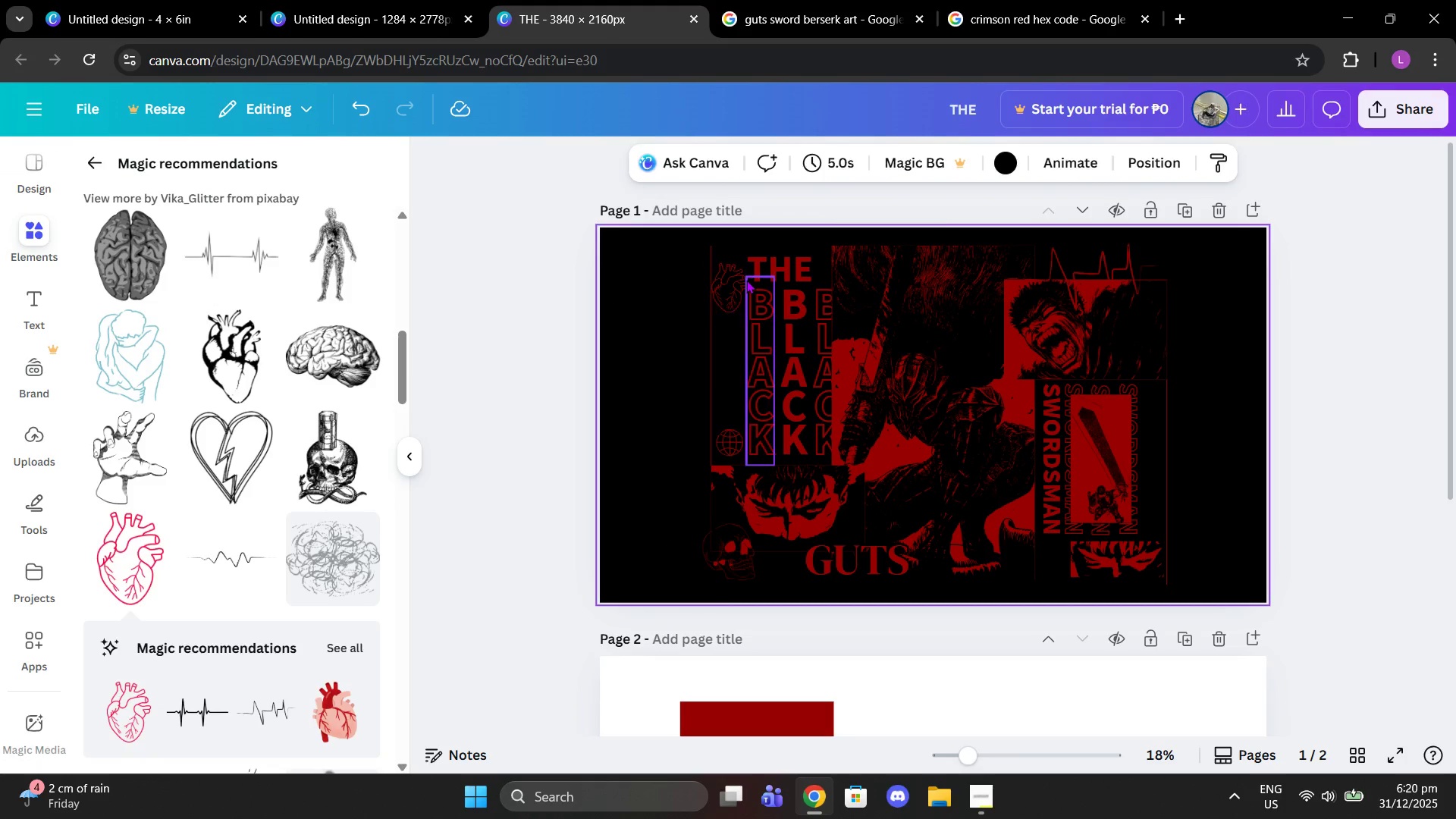 
double_click([723, 276])
 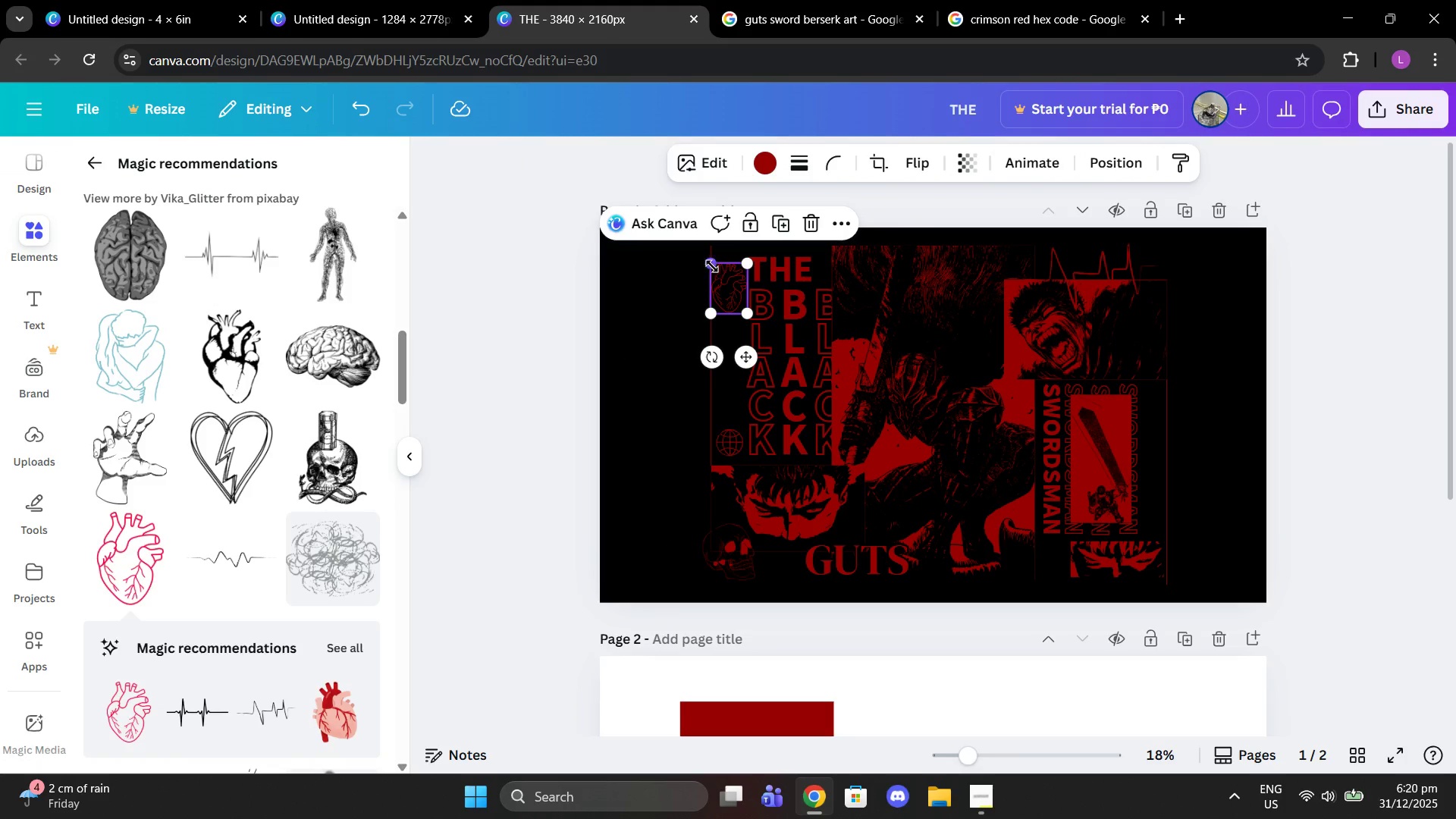 
left_click_drag(start_coordinate=[710, 262], to_coordinate=[719, 267])
 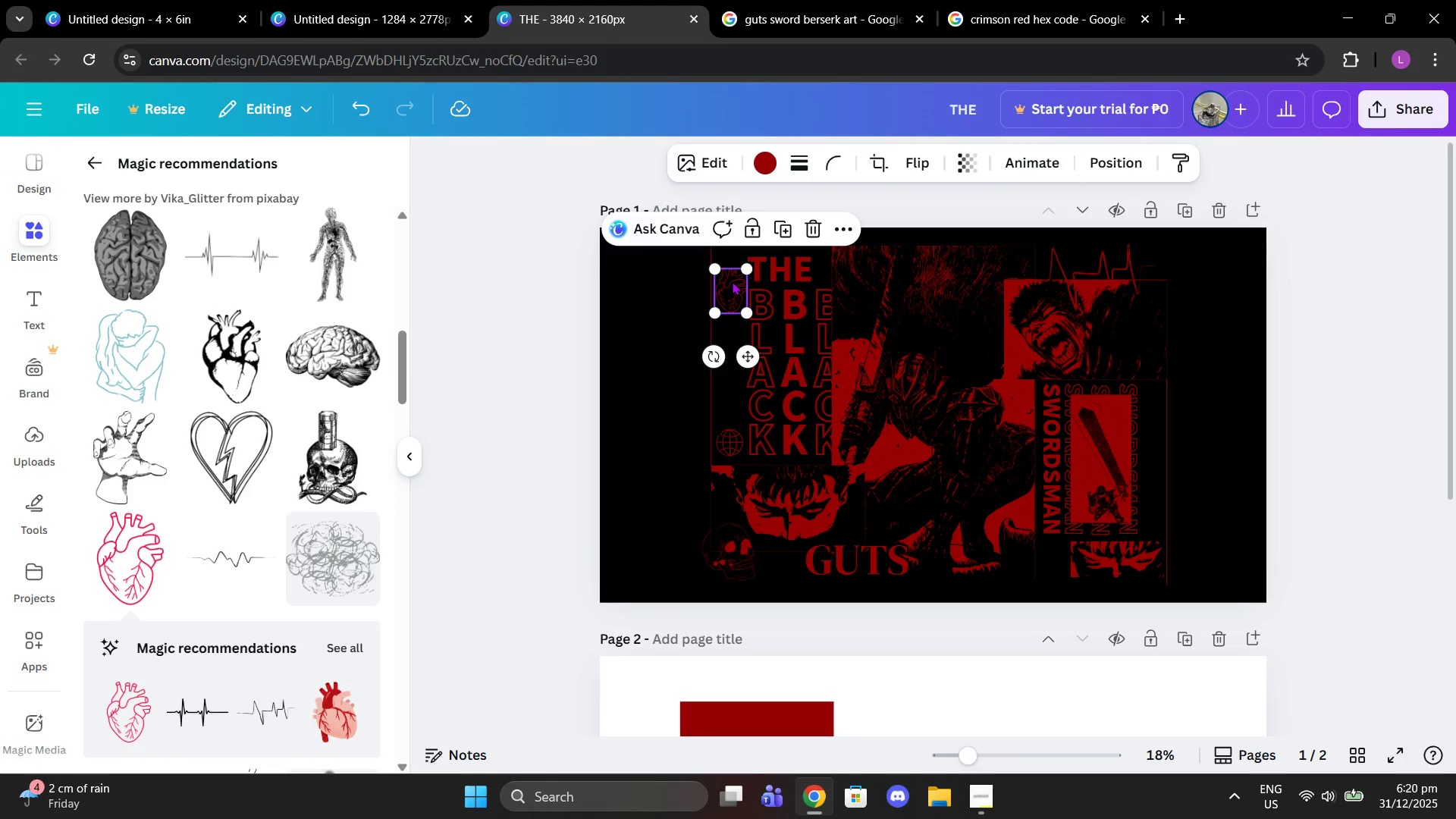 
left_click_drag(start_coordinate=[732, 281], to_coordinate=[732, 286])
 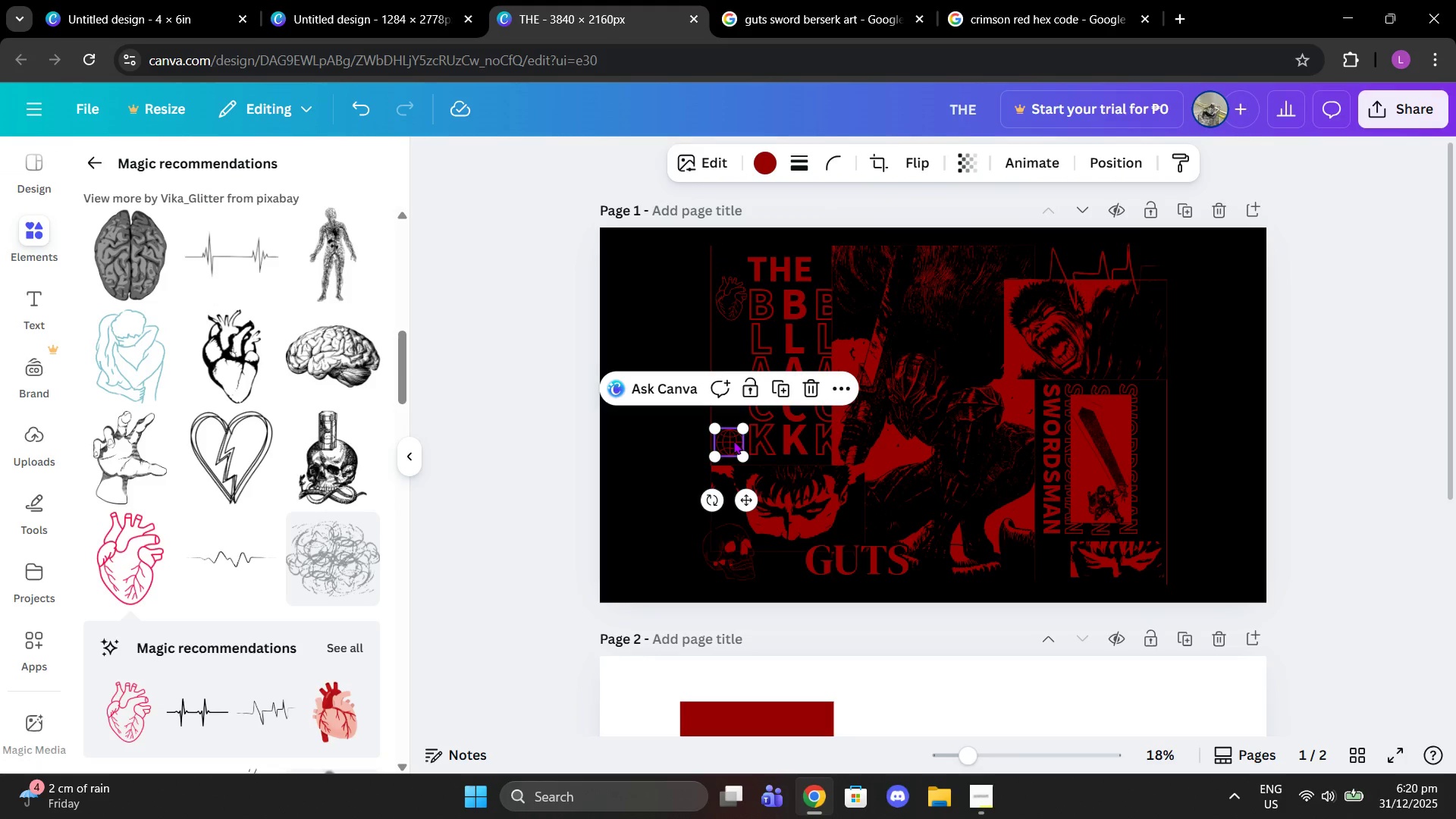 
left_click([733, 441])
 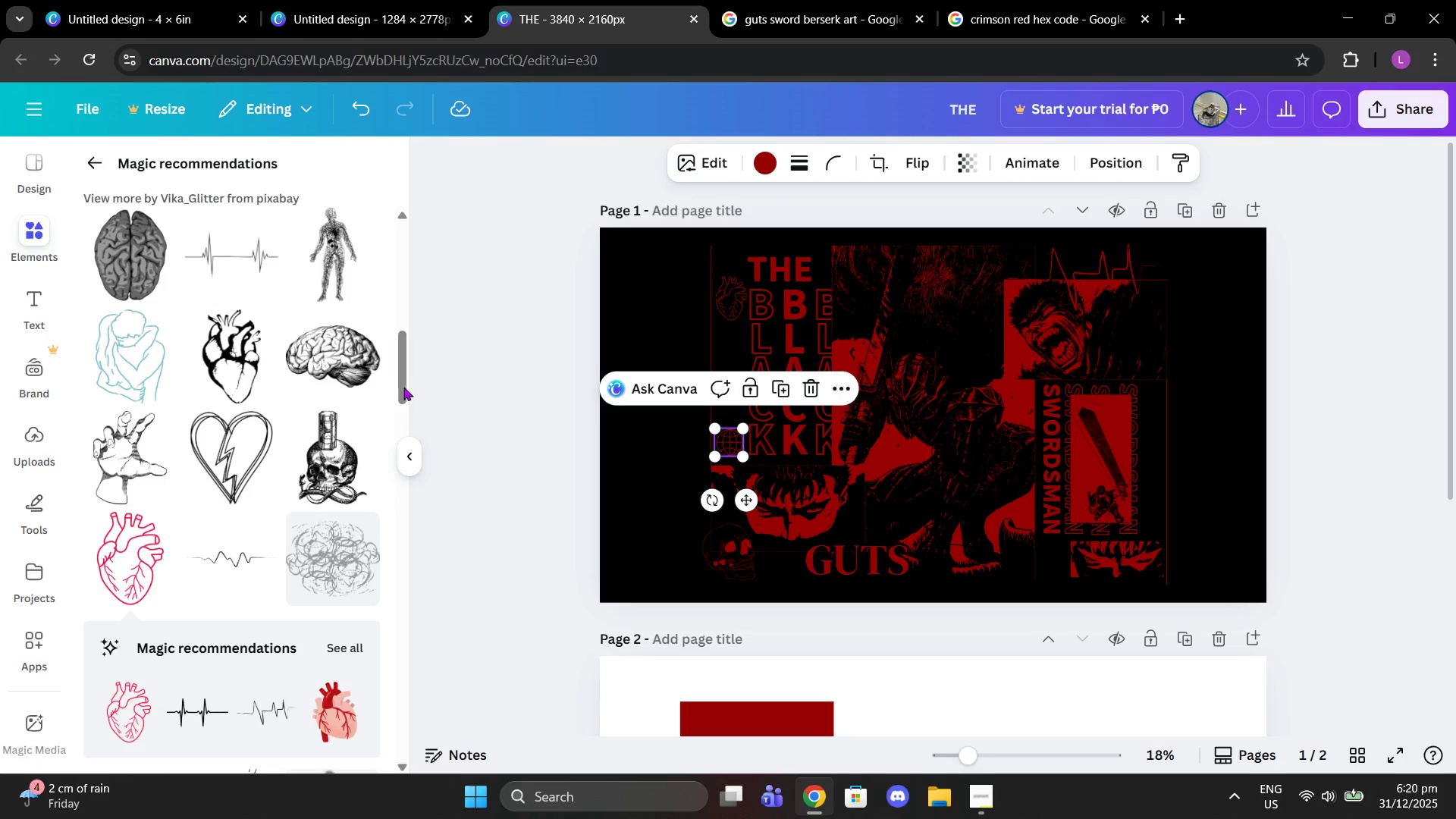 
scroll: coordinate [264, 539], scroll_direction: down, amount: 7.0
 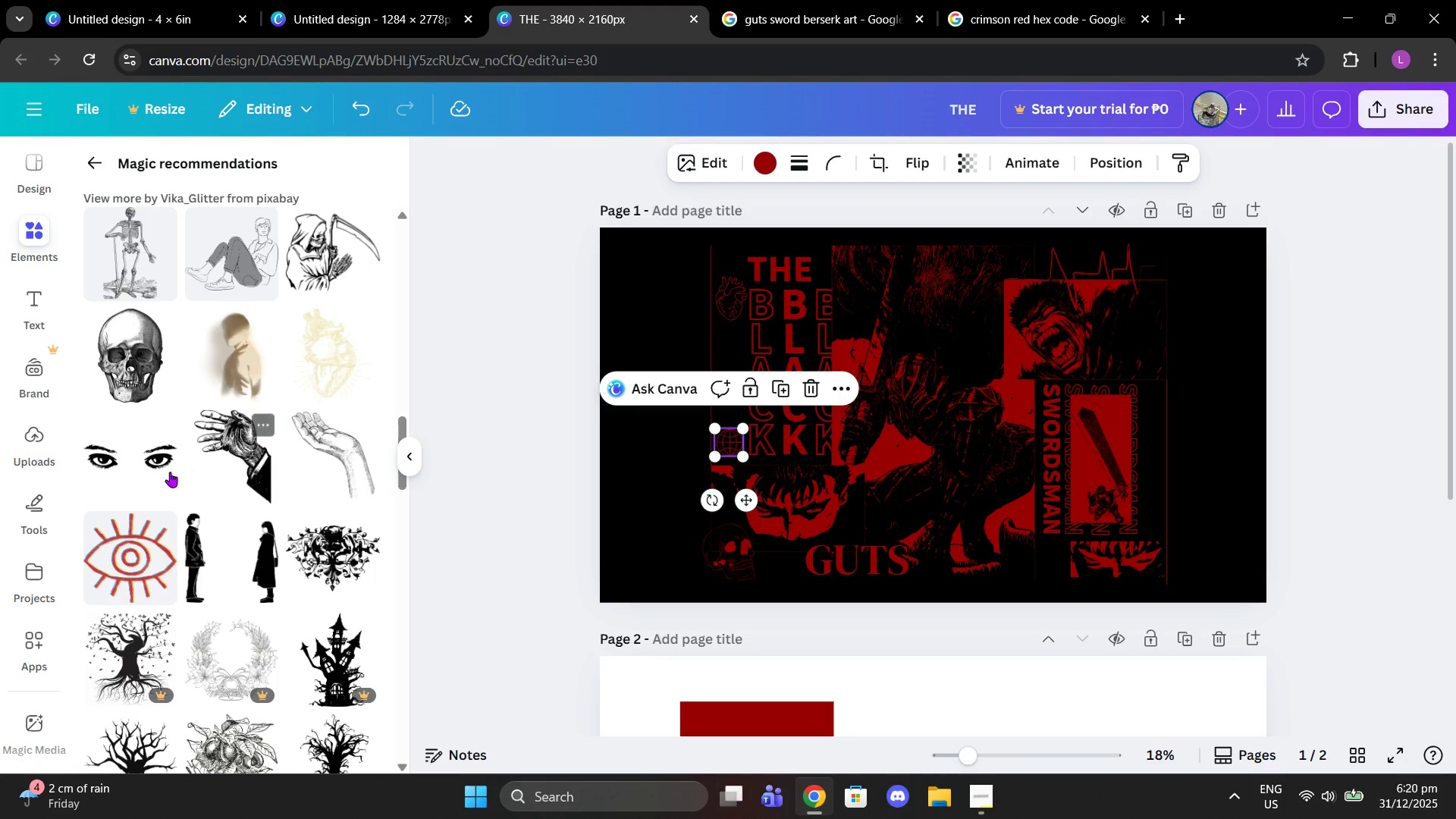 
left_click([167, 471])
 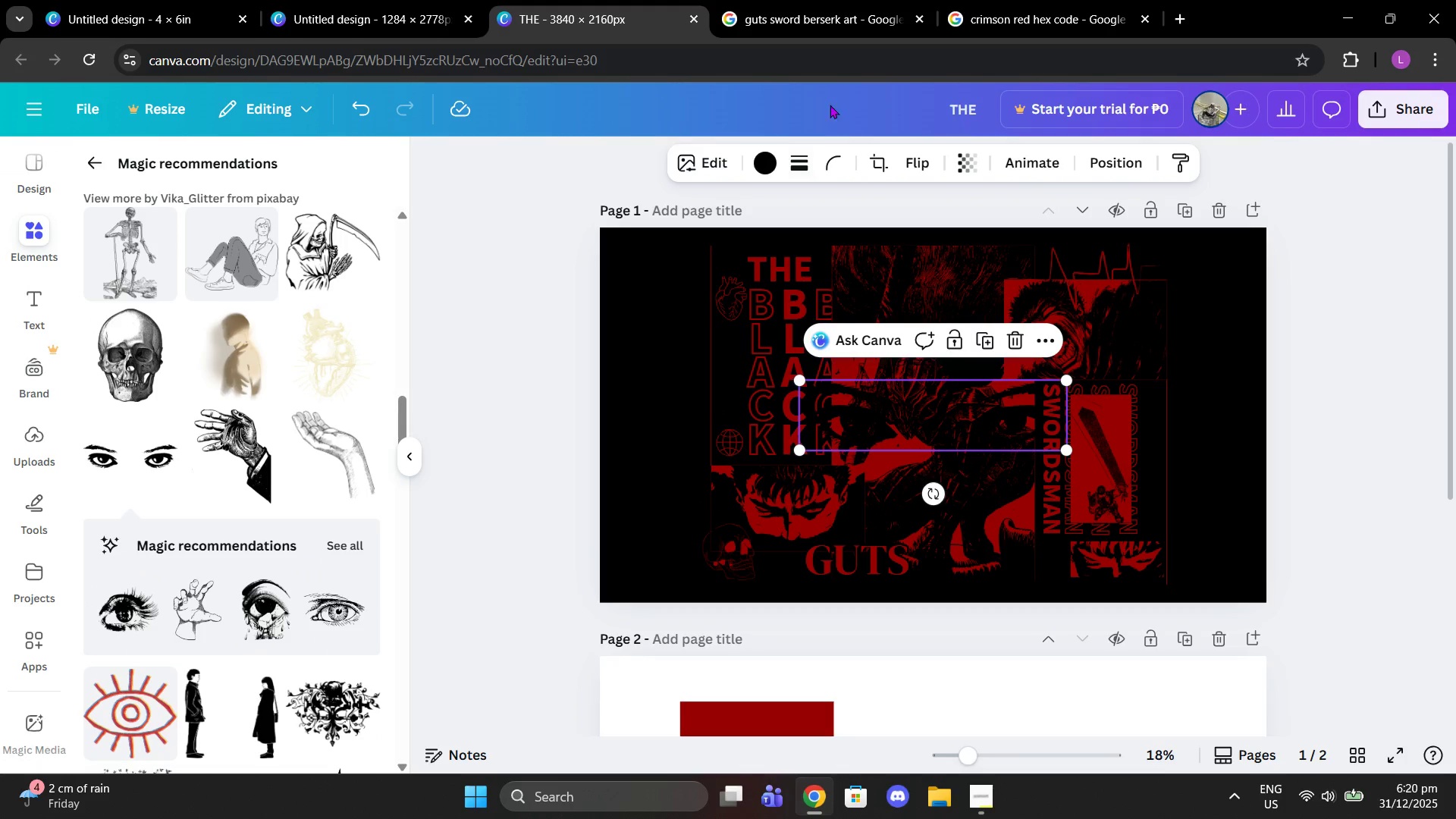 
left_click([761, 162])
 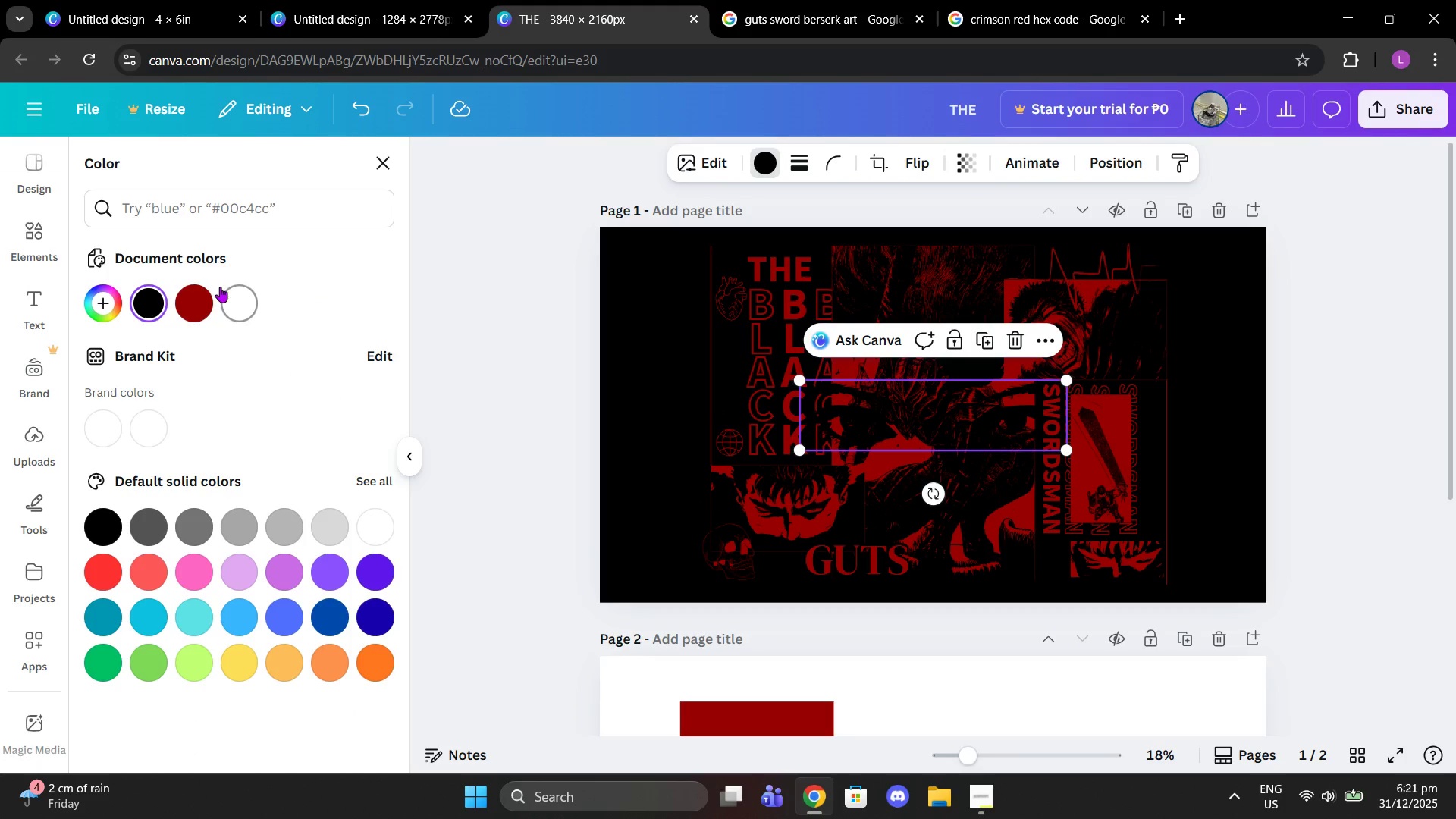 
left_click([198, 297])
 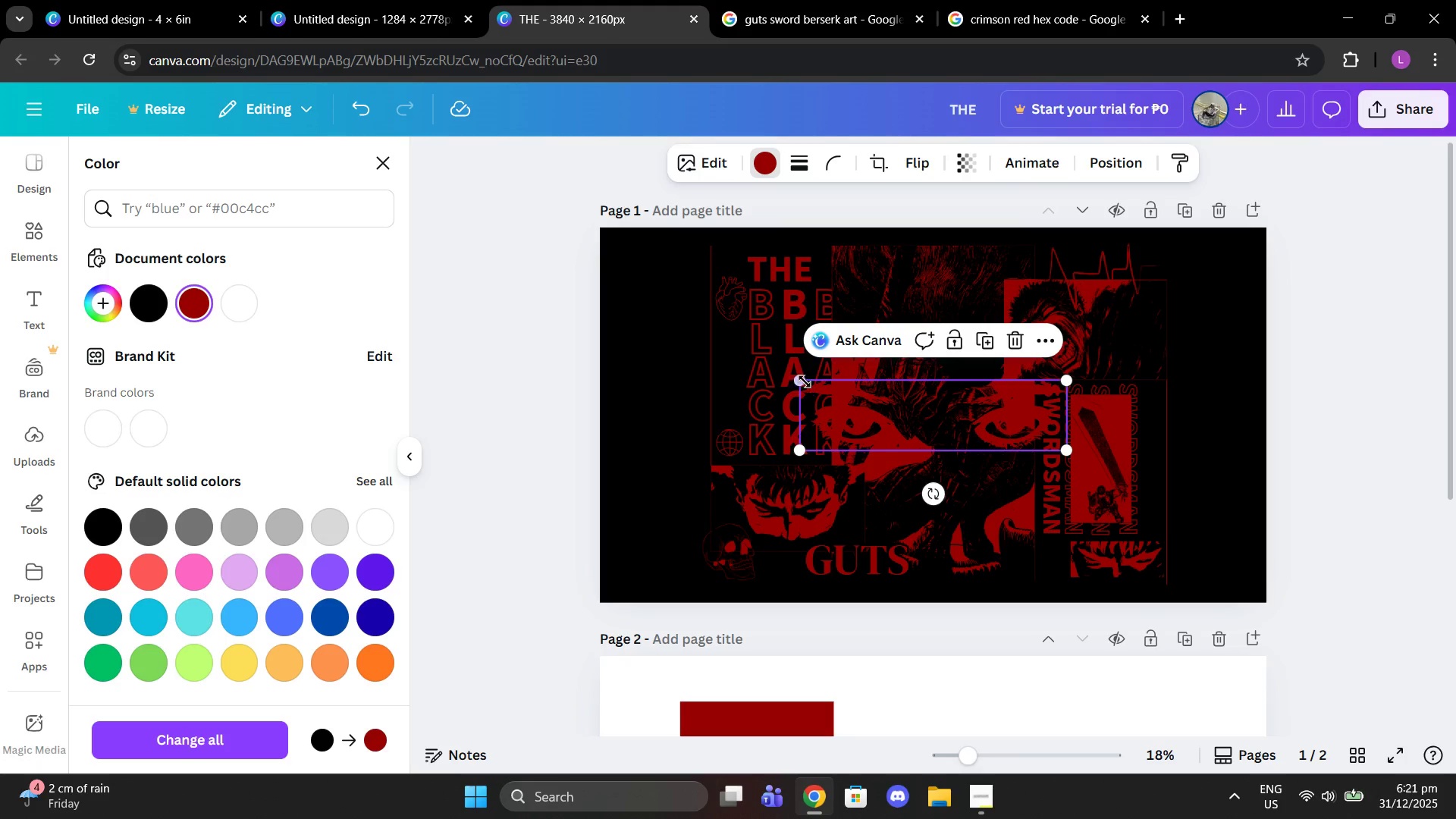 
left_click_drag(start_coordinate=[796, 375], to_coordinate=[1004, 465])
 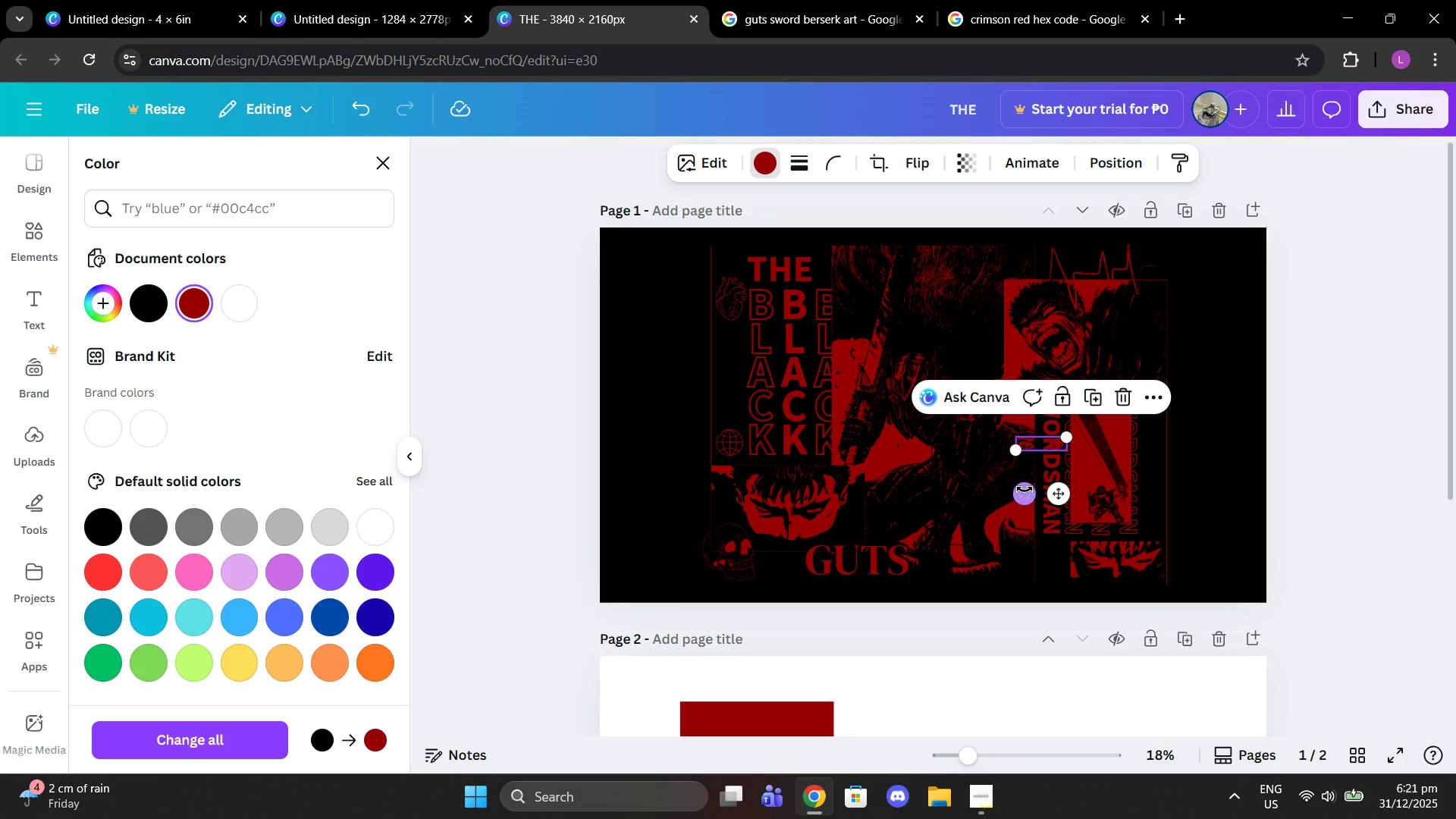 
left_click_drag(start_coordinate=[1025, 491], to_coordinate=[1084, 443])
 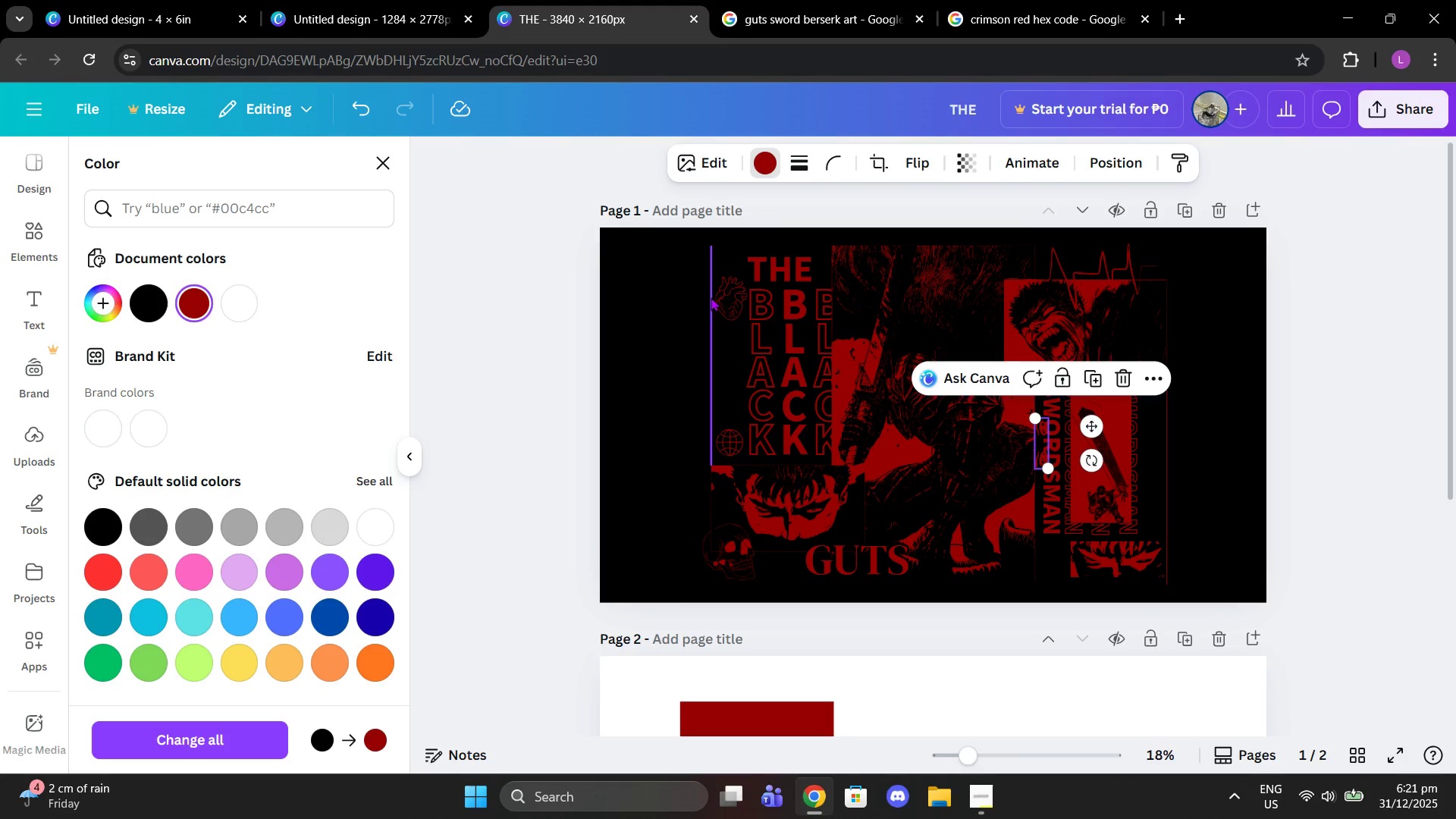 
left_click_drag(start_coordinate=[727, 301], to_coordinate=[726, 339])
 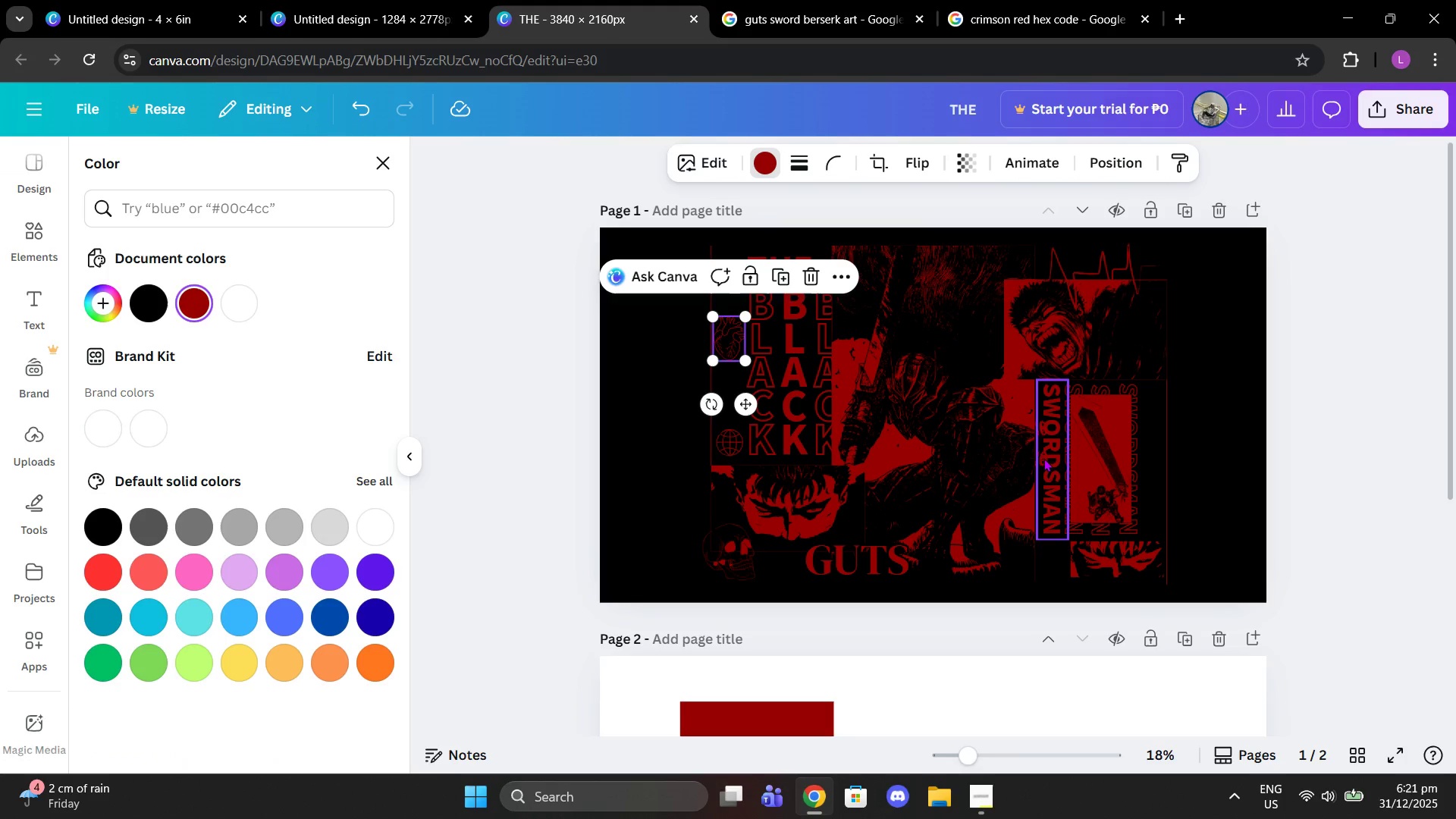 
left_click([1040, 456])
 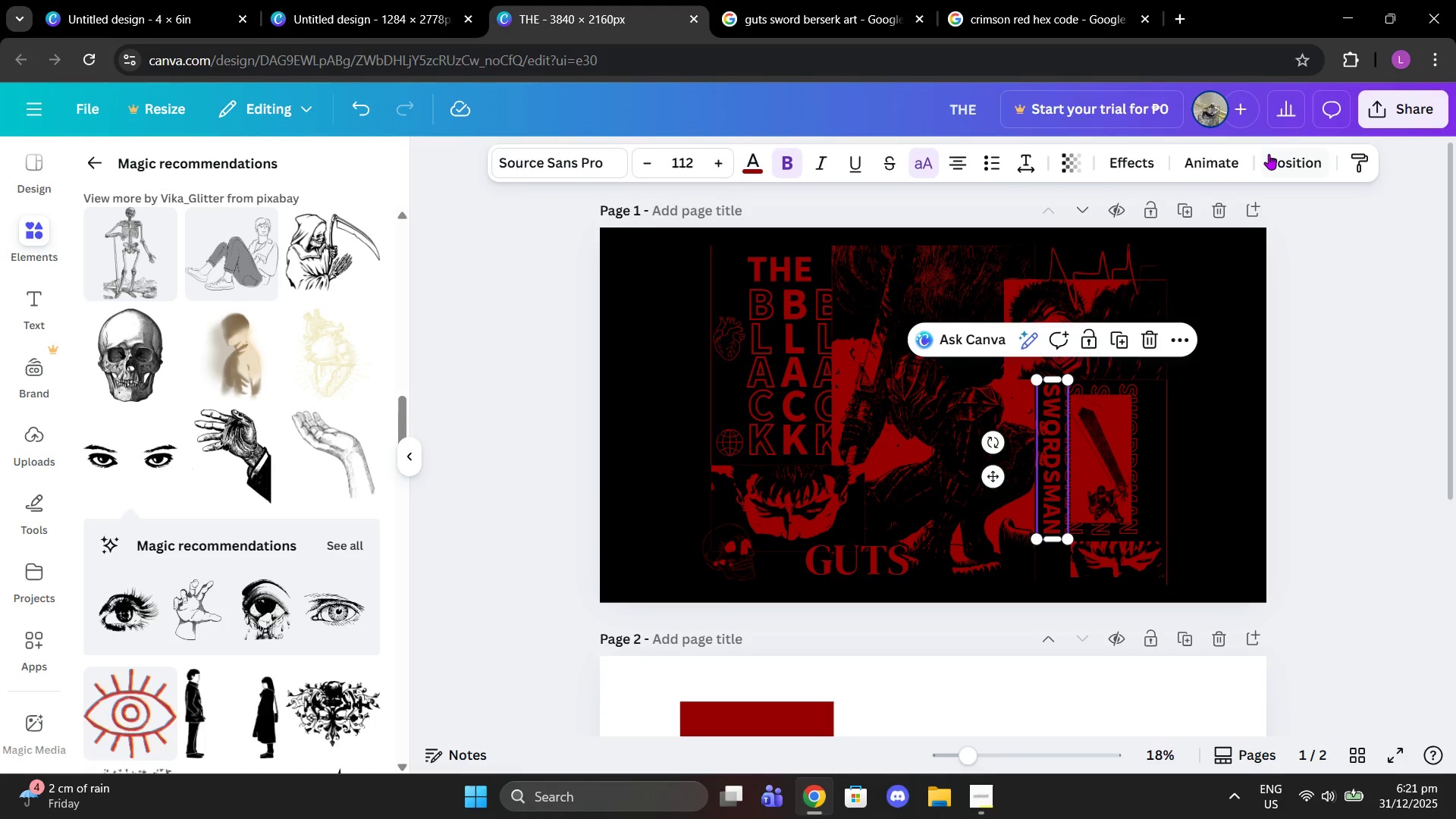 
left_click([1280, 165])
 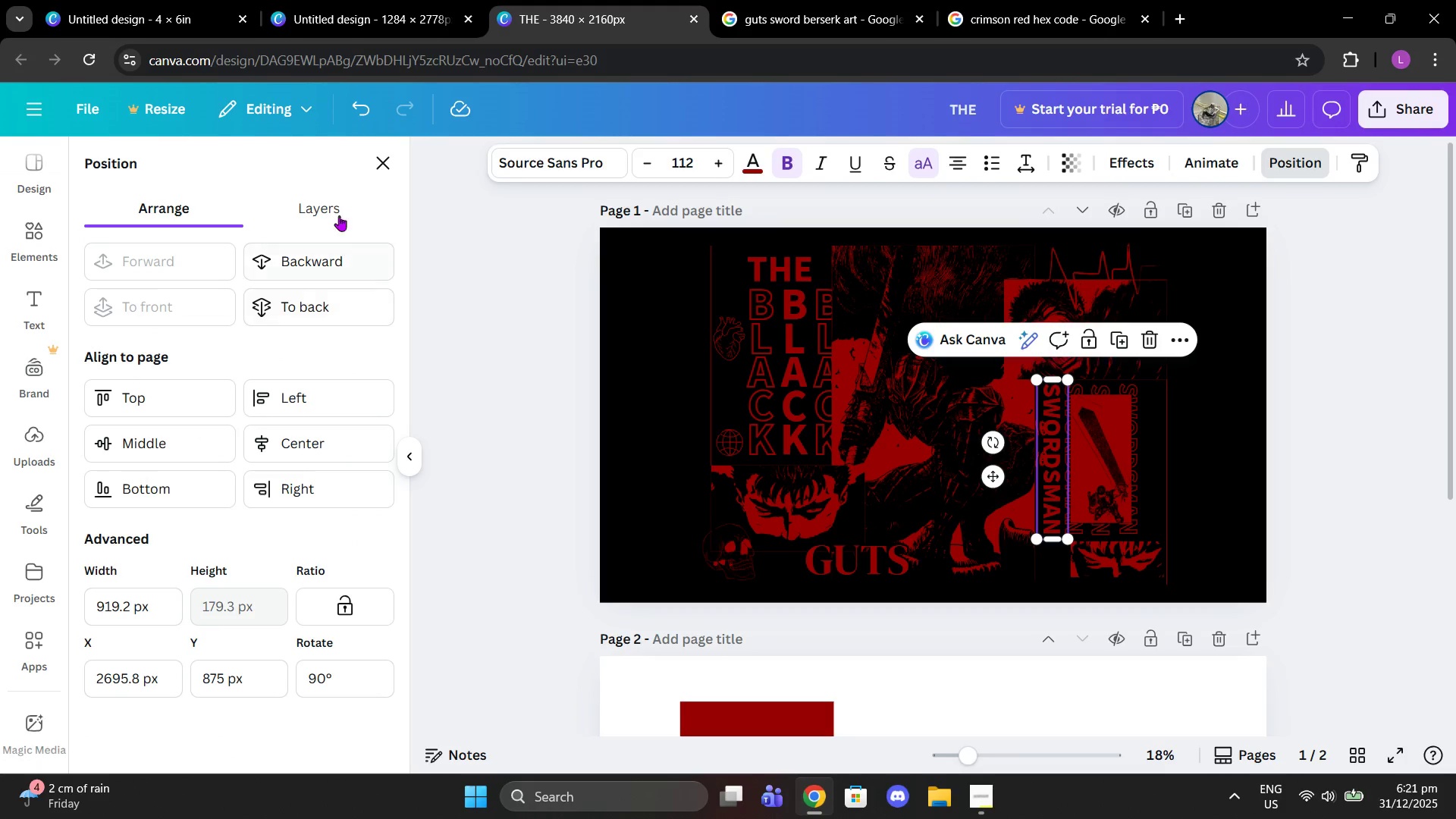 
left_click([333, 196])
 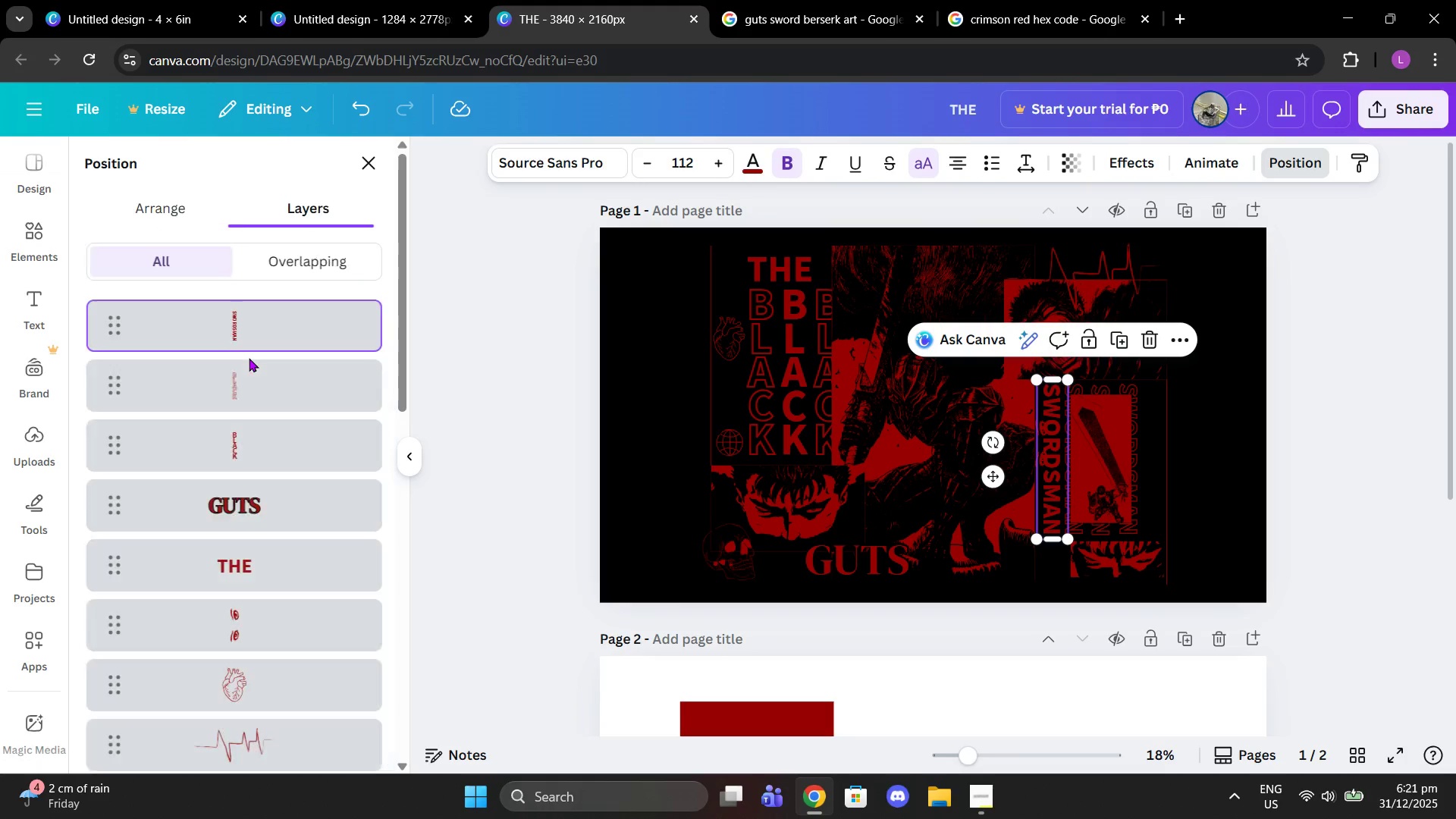 
scroll: coordinate [249, 358], scroll_direction: down, amount: 1.0
 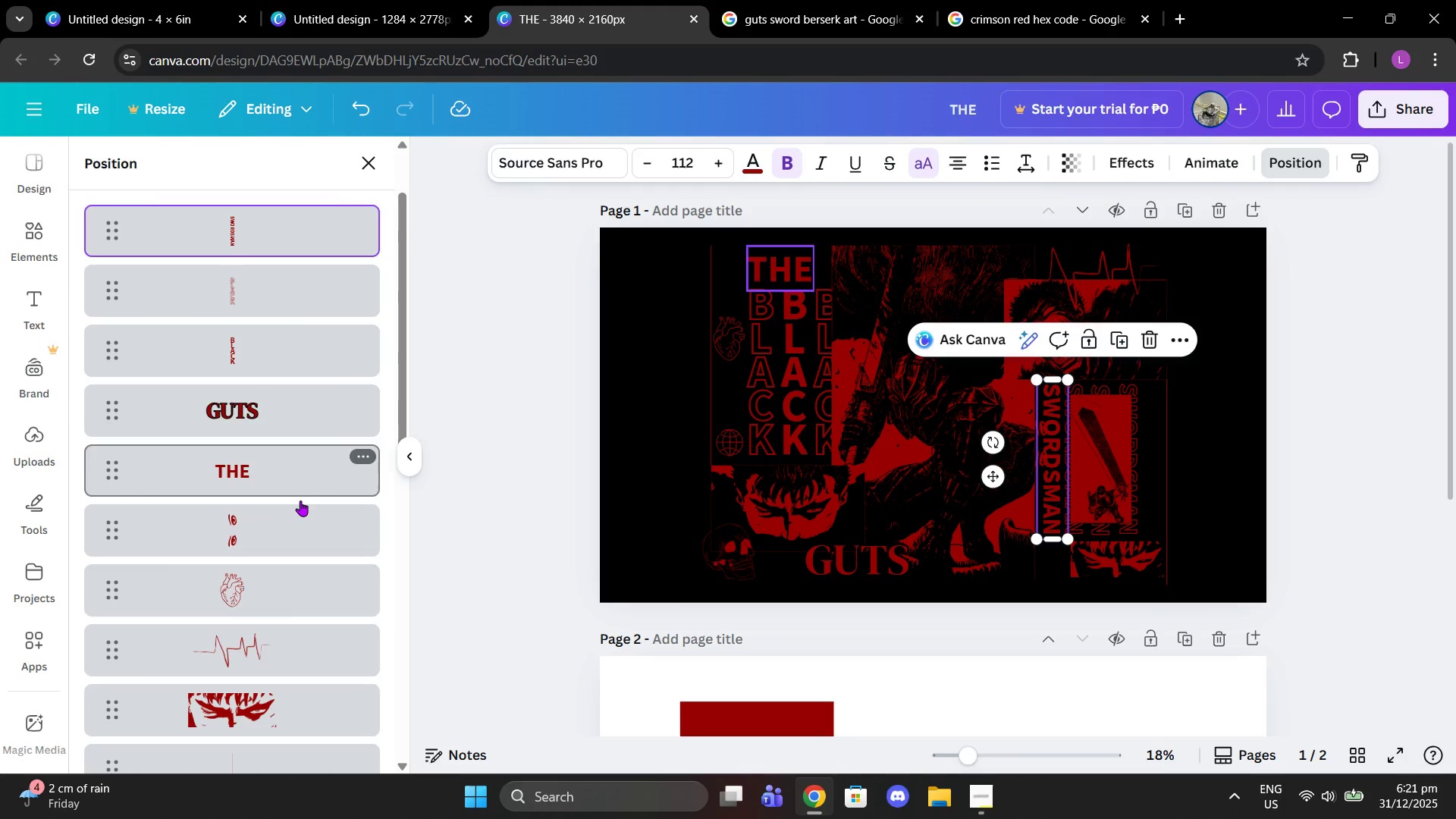 
left_click([297, 519])
 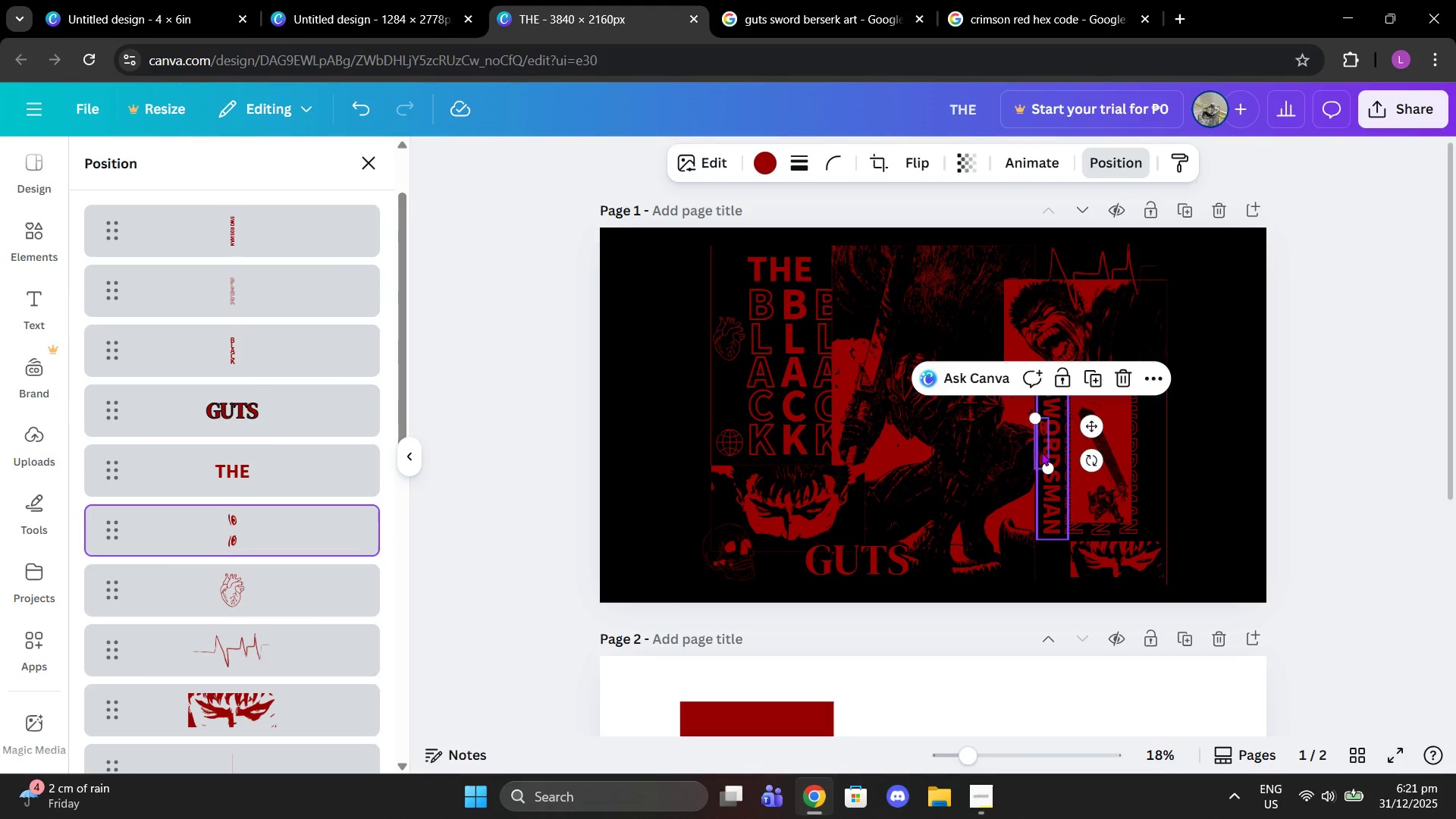 
left_click_drag(start_coordinate=[1041, 452], to_coordinate=[822, 263])
 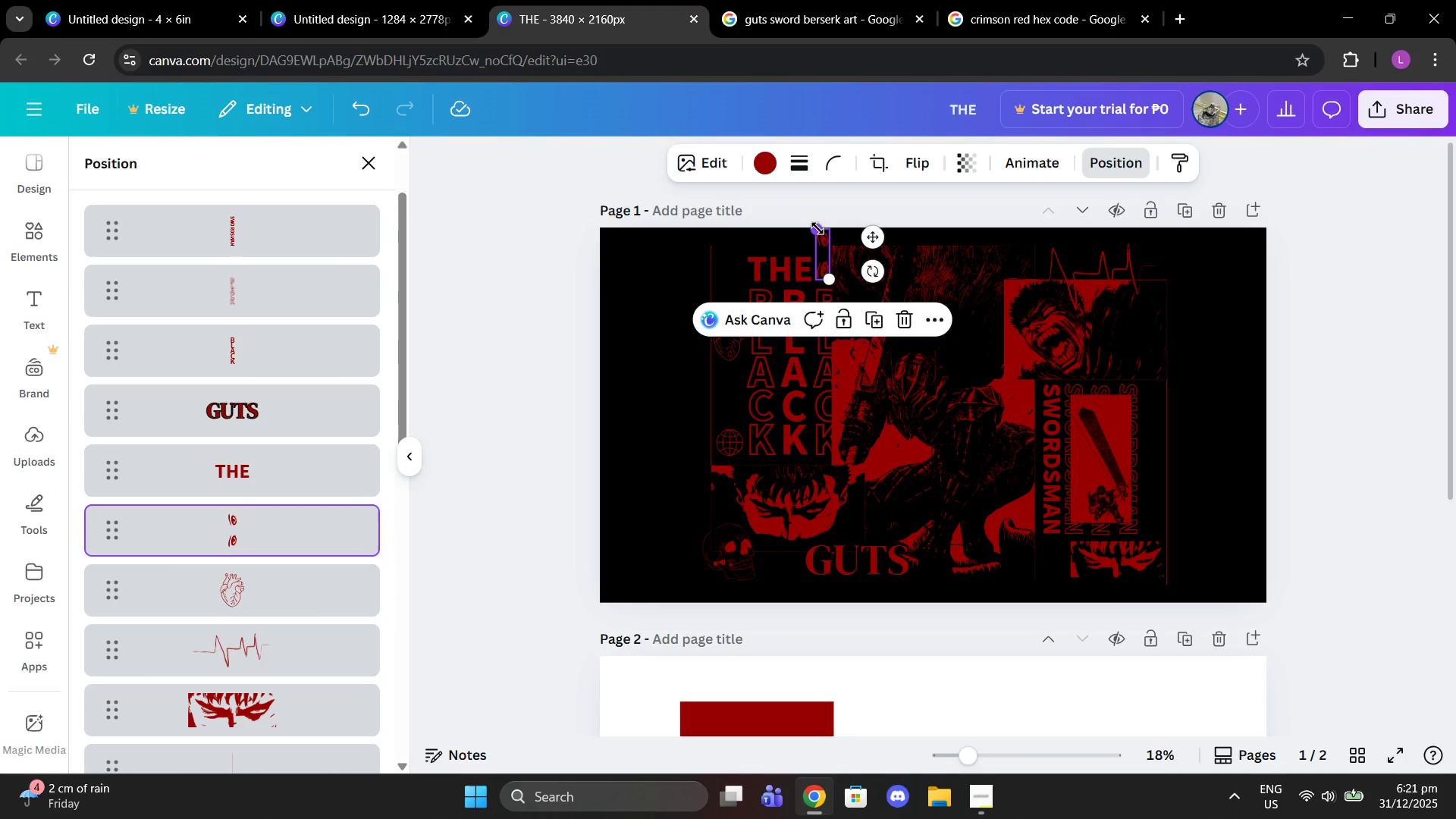 
left_click_drag(start_coordinate=[817, 228], to_coordinate=[830, 246])
 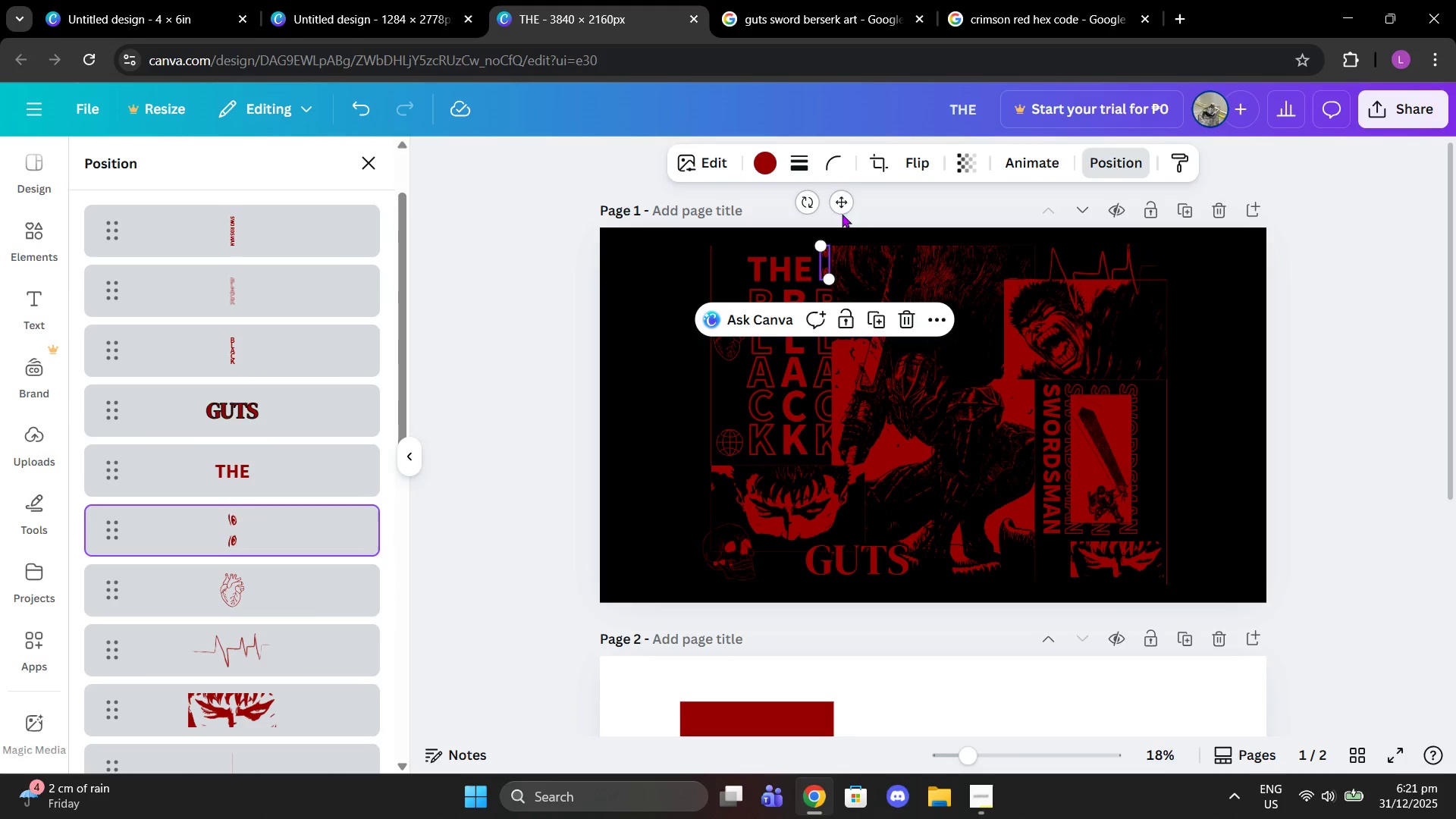 
left_click_drag(start_coordinate=[847, 205], to_coordinate=[843, 209])
 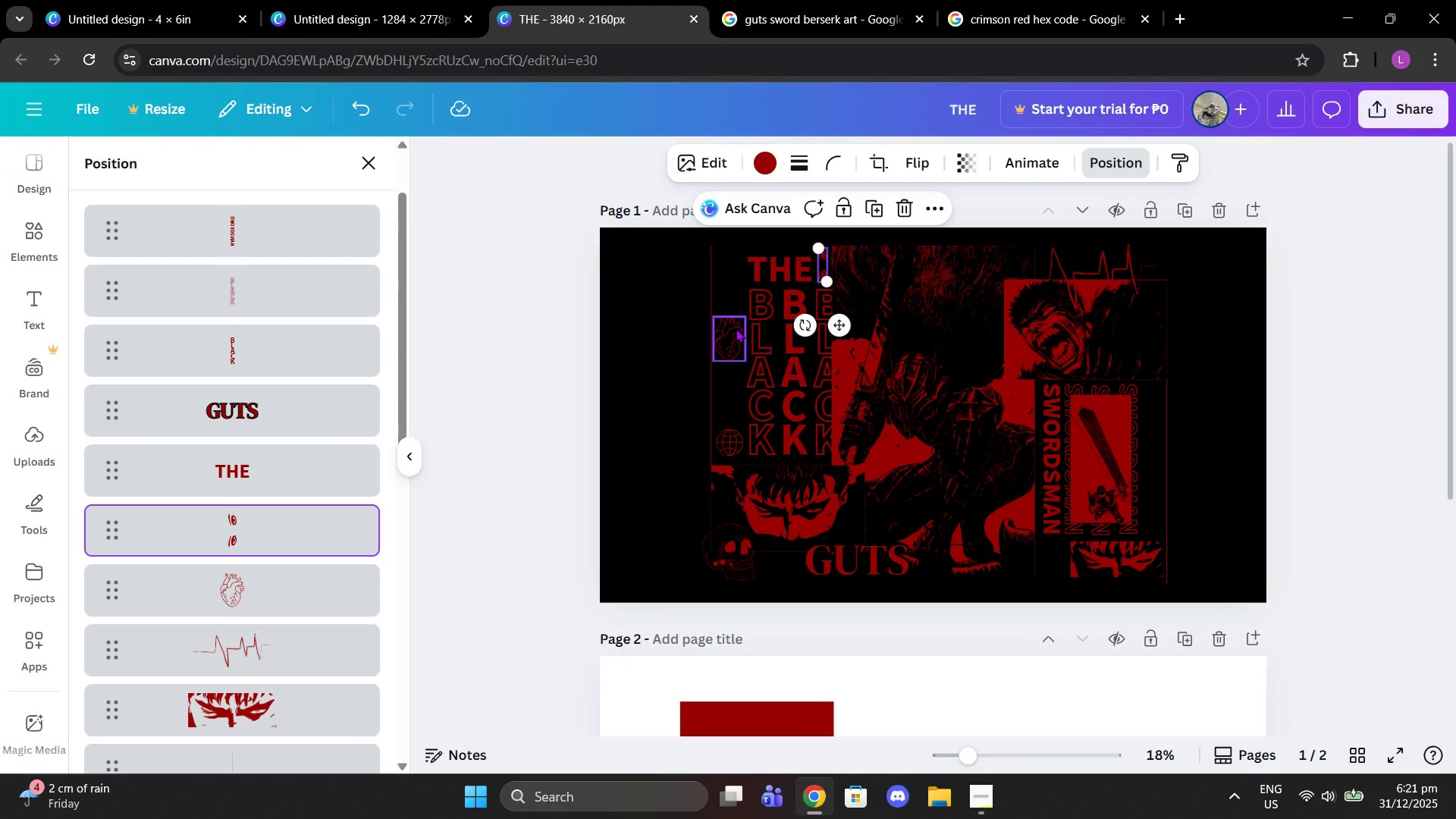 
left_click_drag(start_coordinate=[736, 330], to_coordinate=[742, 267])
 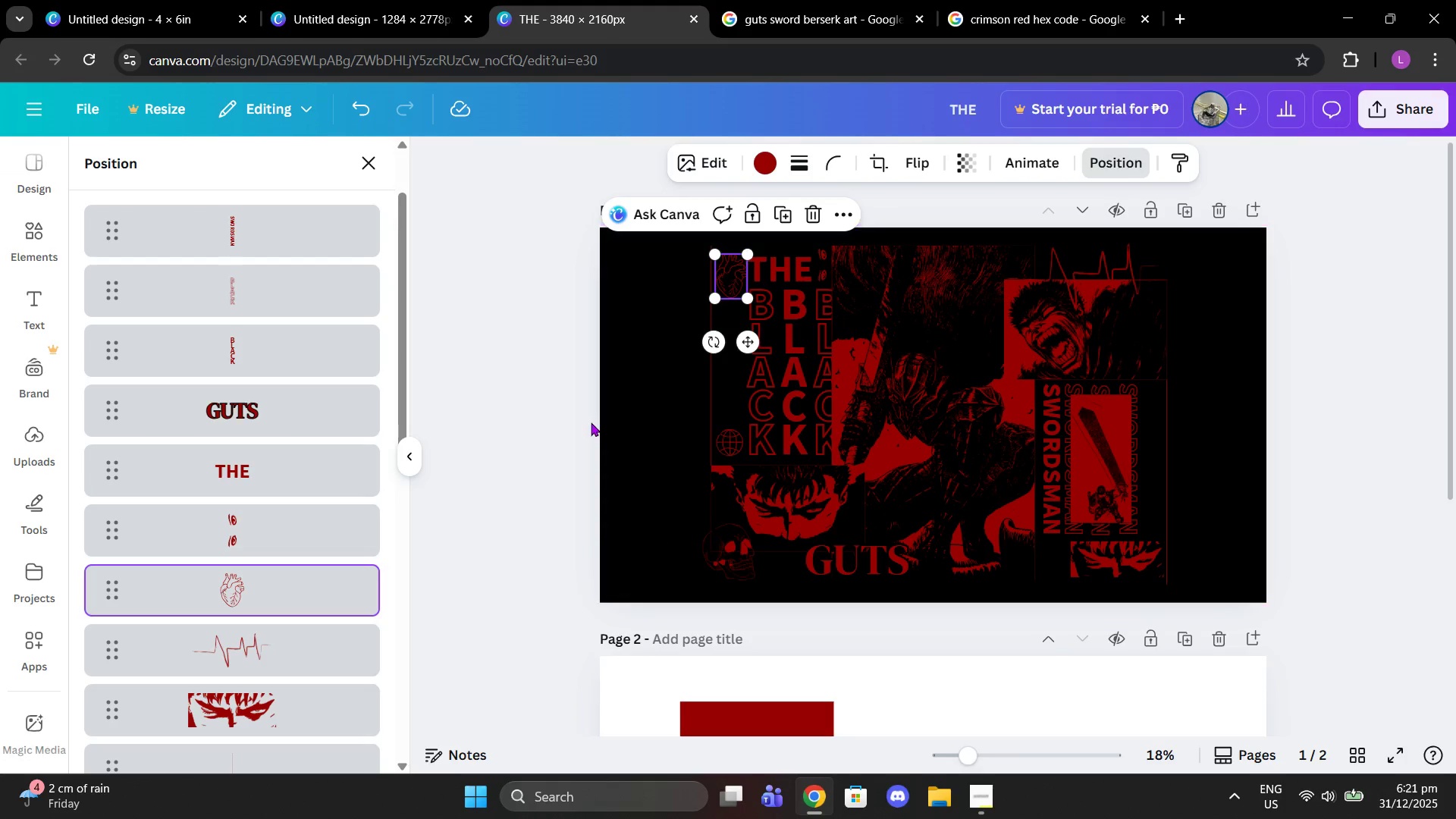 
left_click([591, 422])
 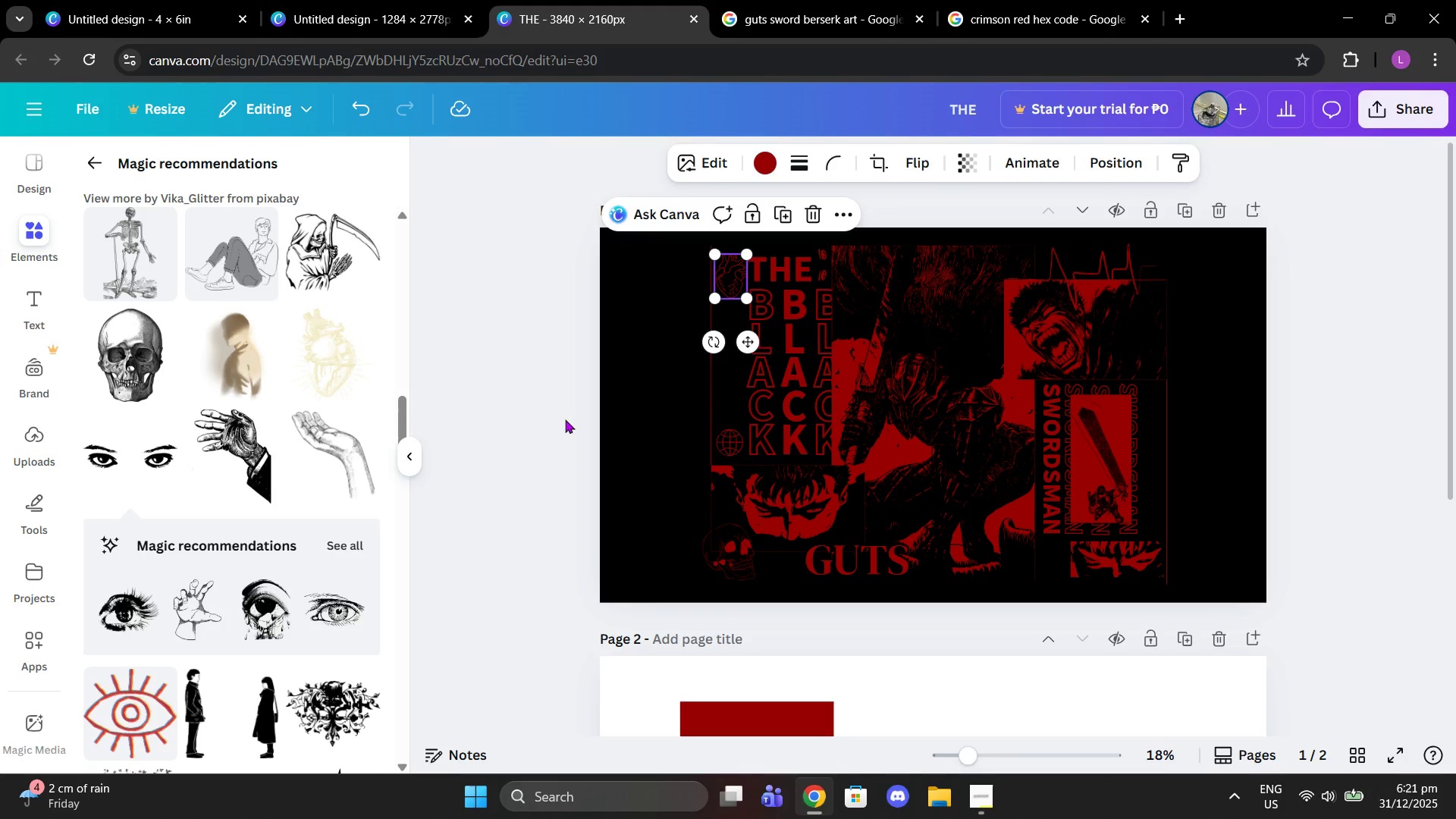 
left_click([535, 422])
 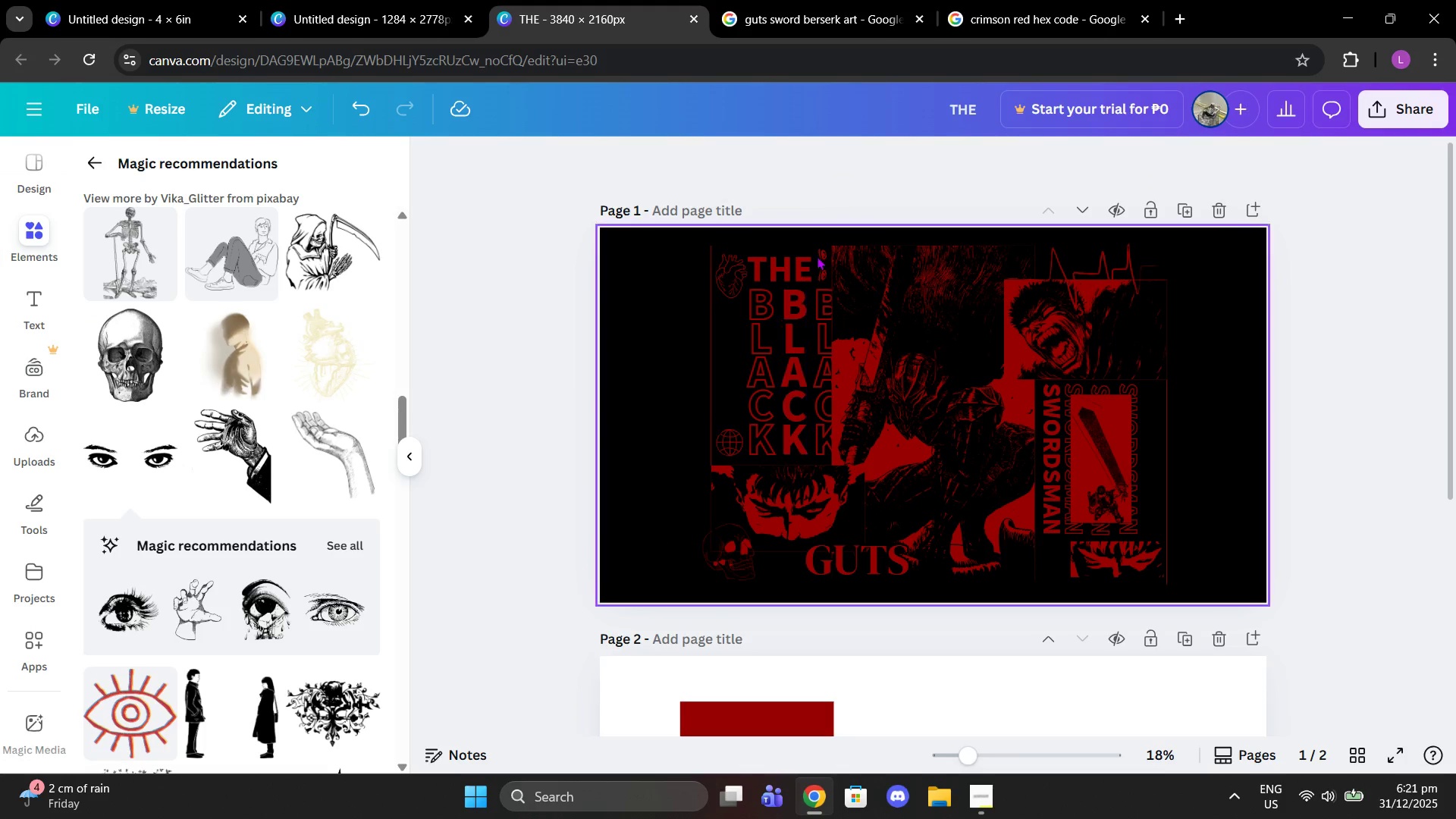 
left_click([825, 253])
 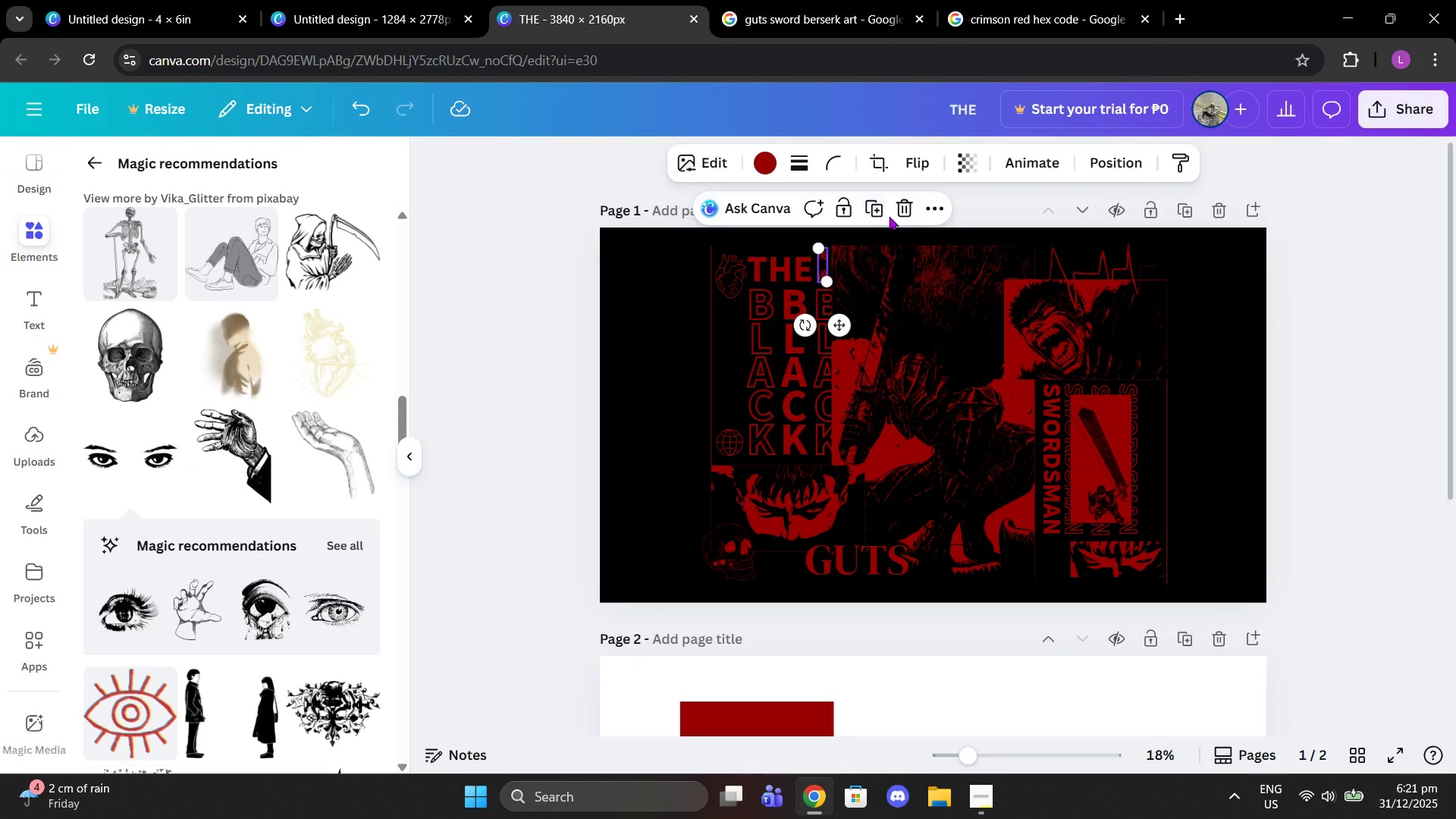 
left_click([896, 211])
 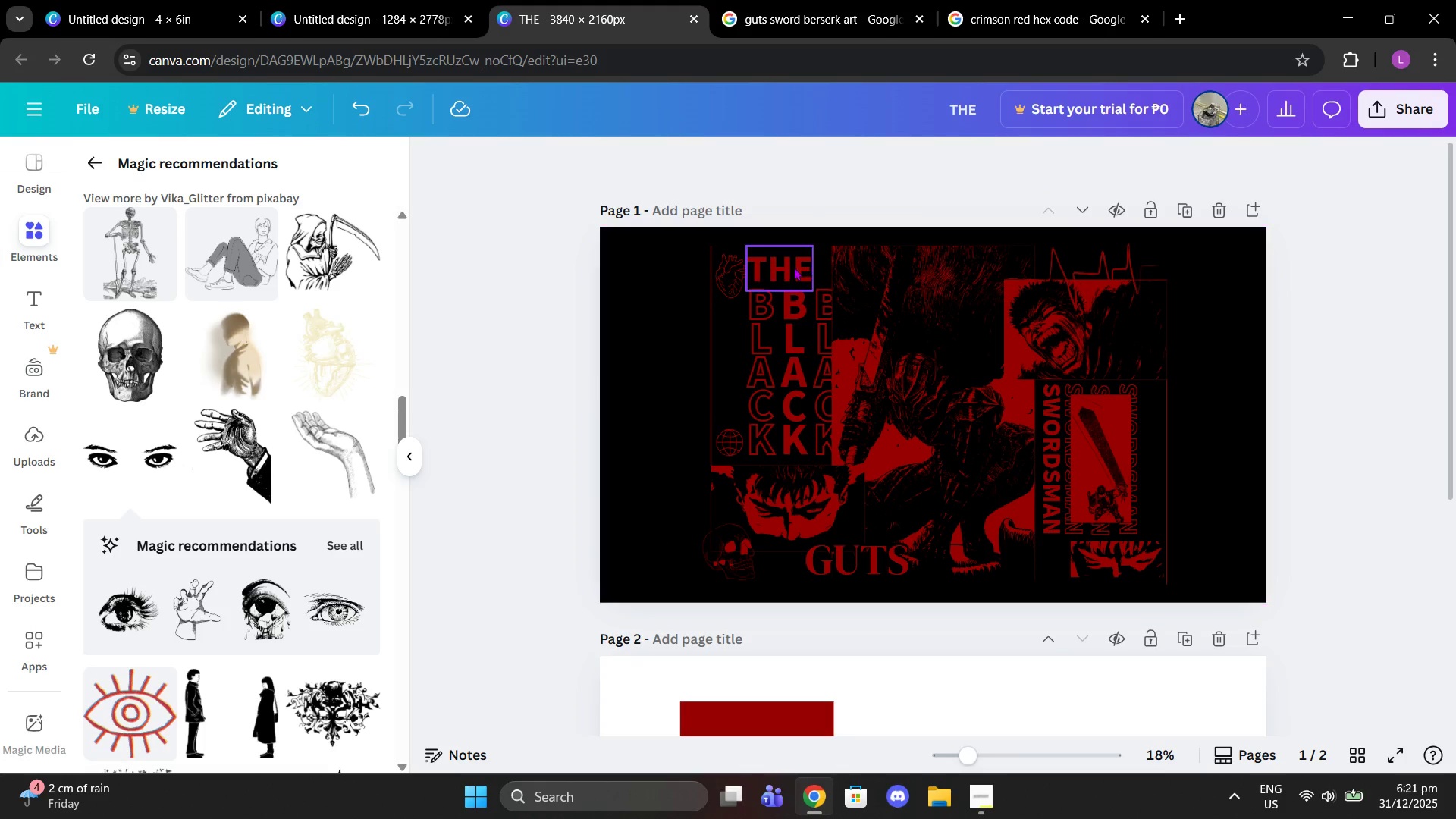 
left_click_drag(start_coordinate=[777, 265], to_coordinate=[793, 268])
 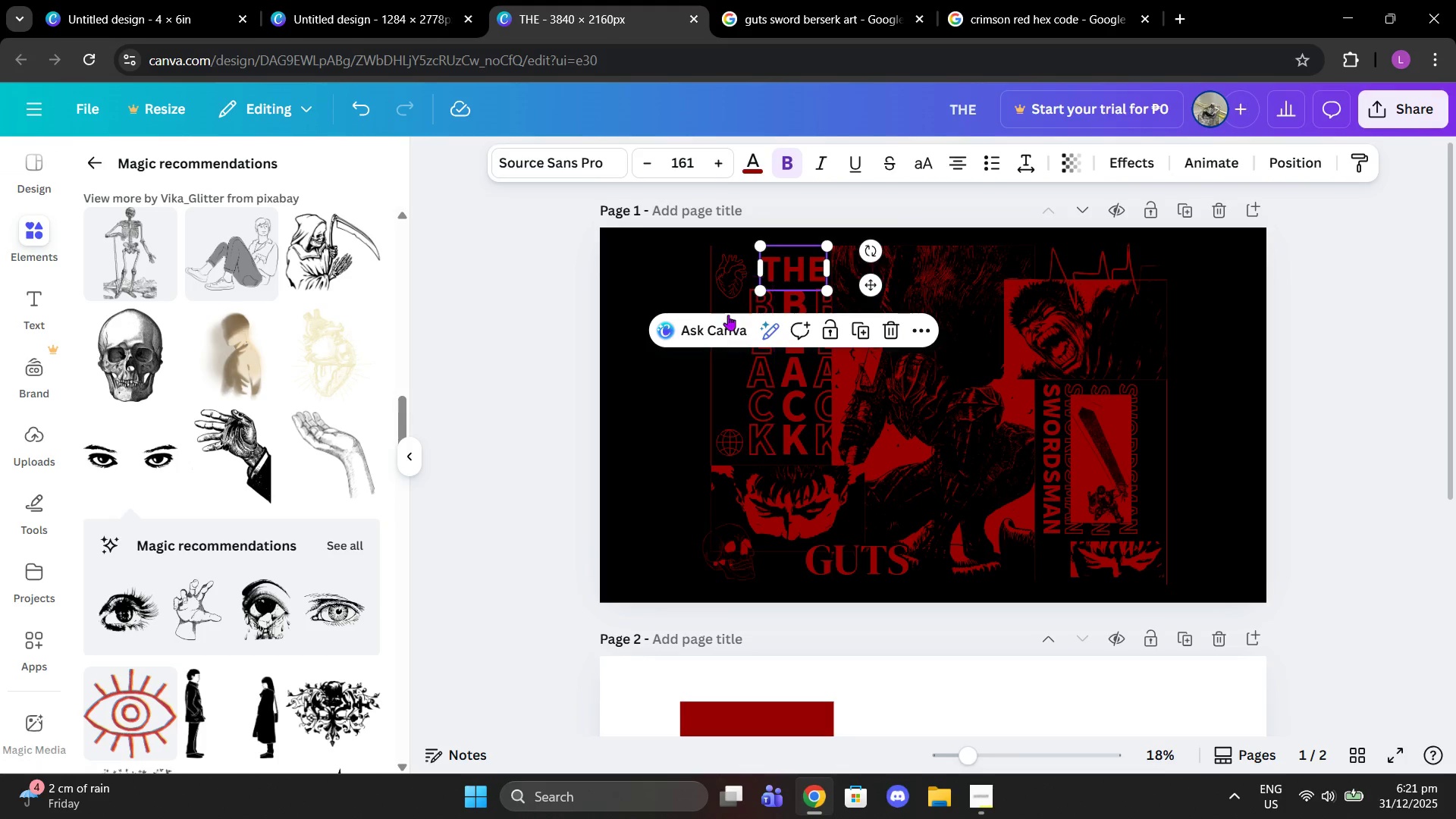 
left_click_drag(start_coordinate=[725, 276], to_coordinate=[723, 282])
 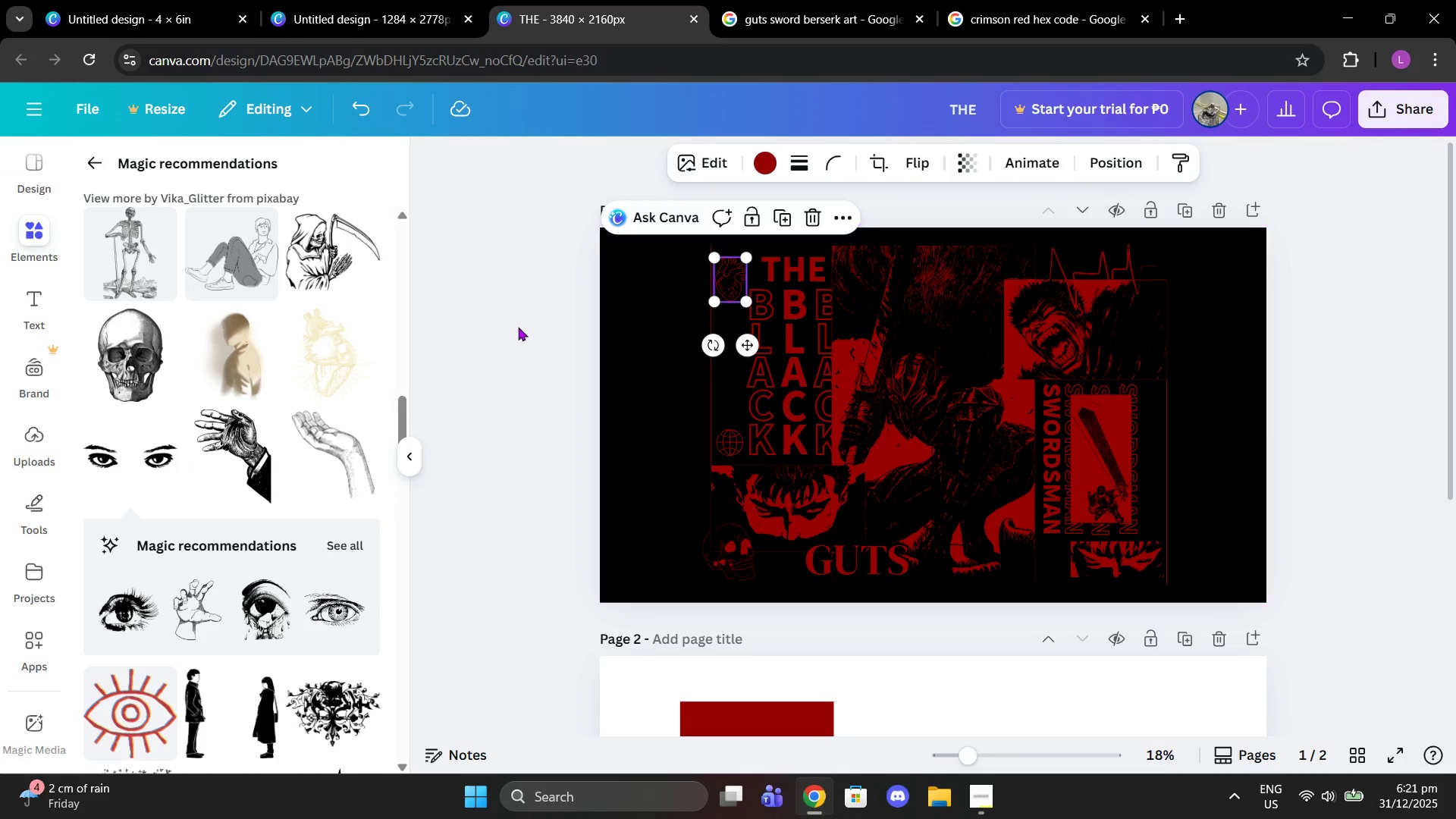 
left_click([518, 327])
 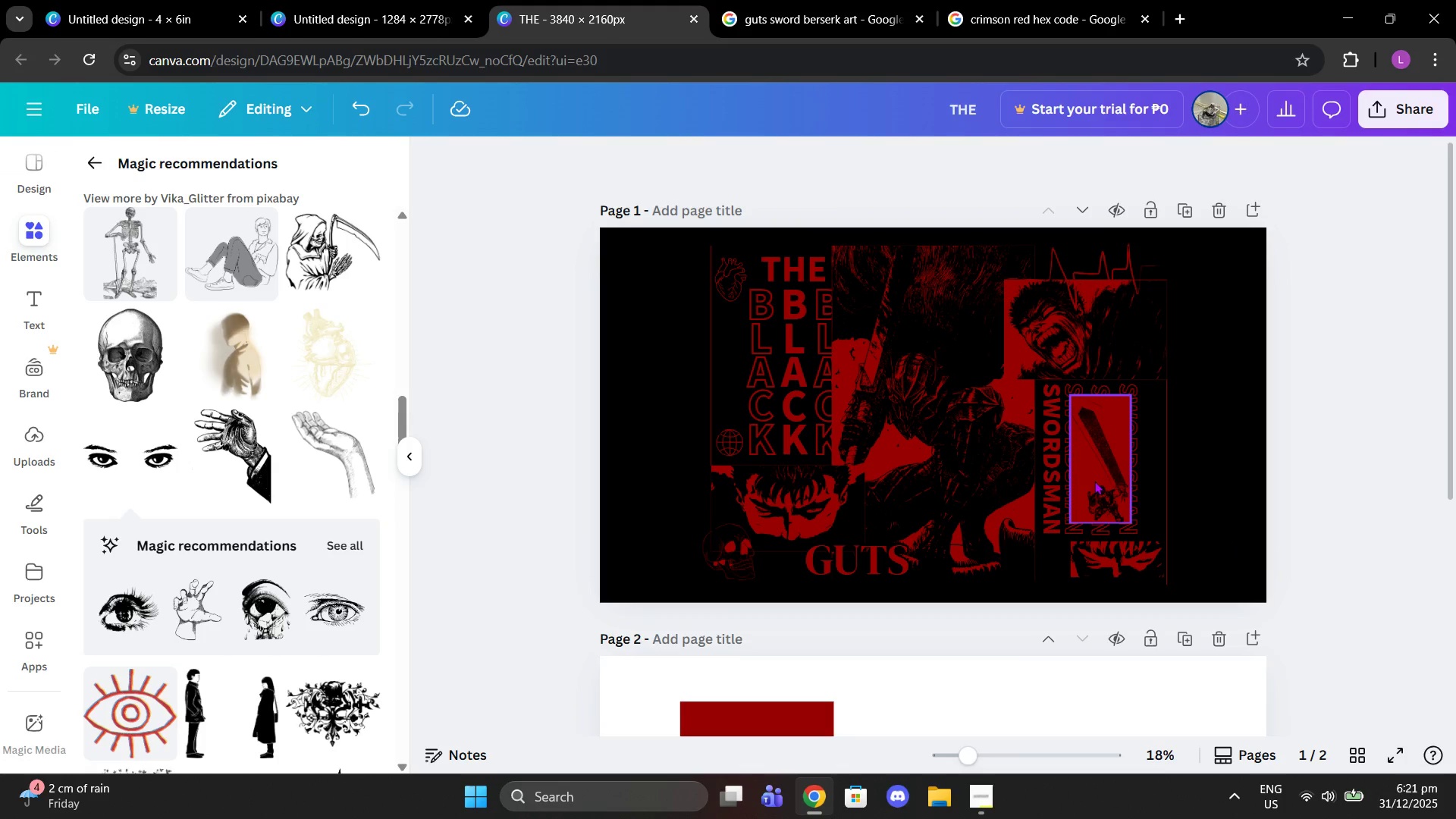 
wait(5.3)
 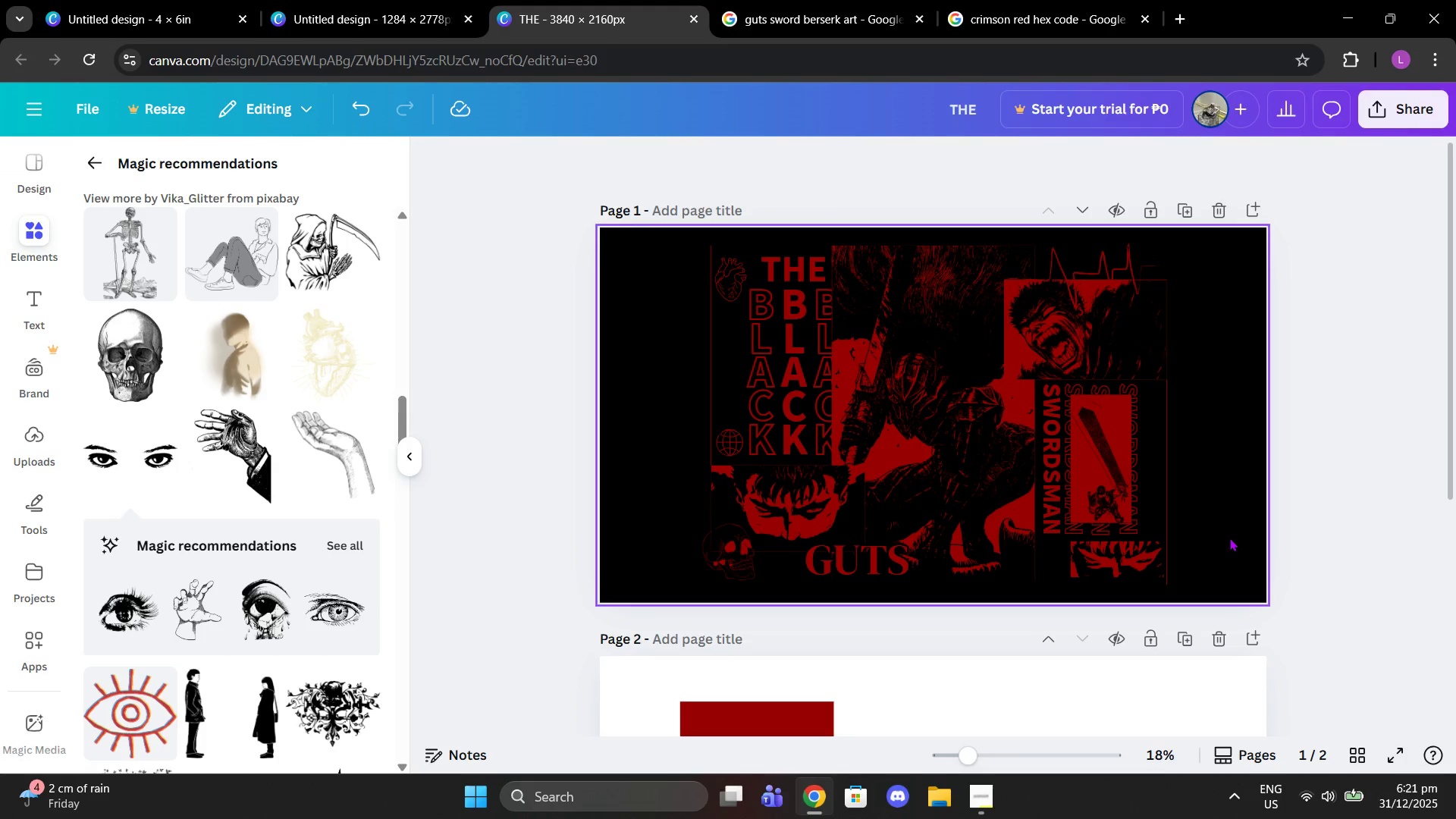 
left_click([1138, 440])
 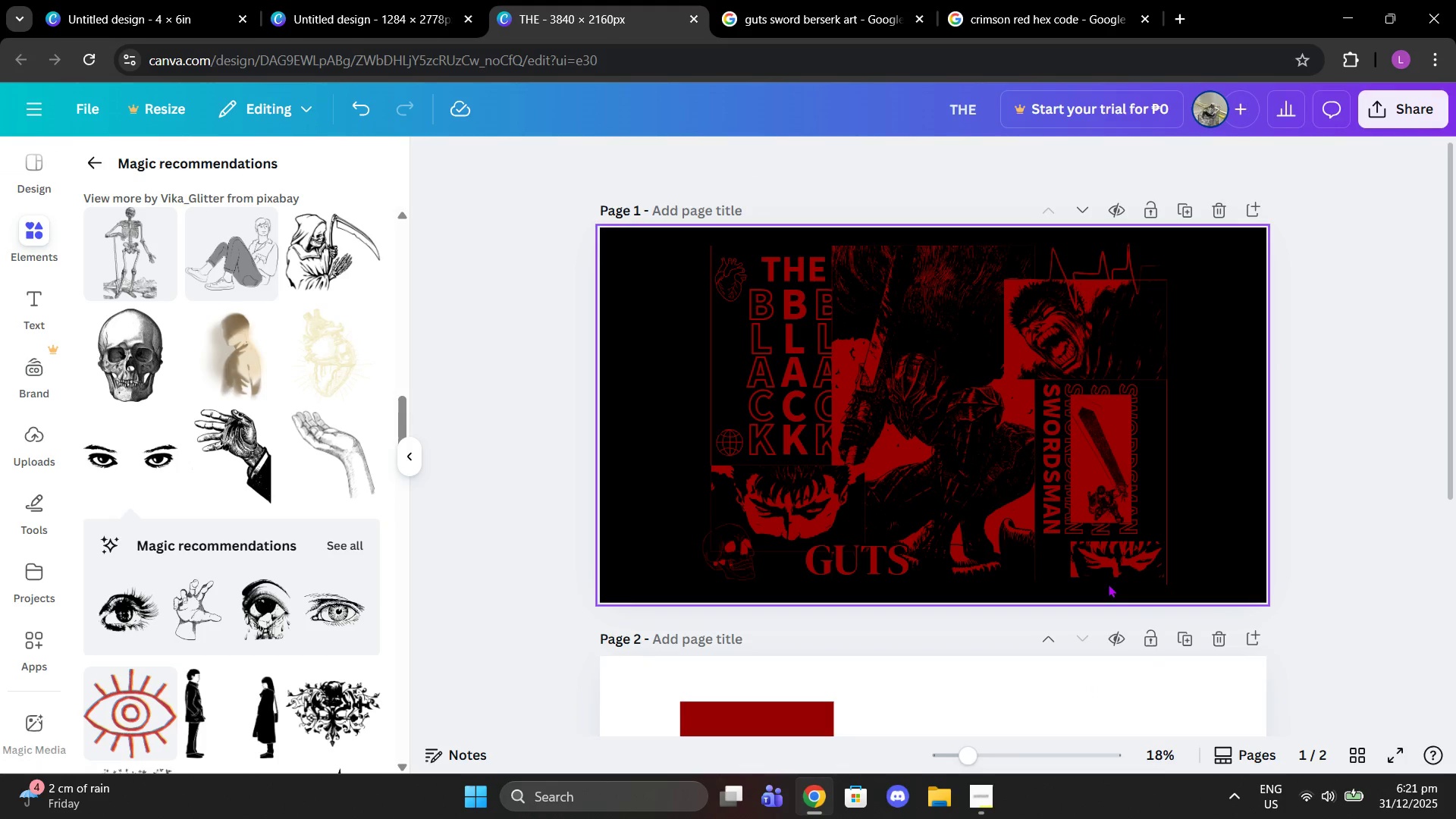 
left_click_drag(start_coordinate=[1108, 575], to_coordinate=[1094, 576])
 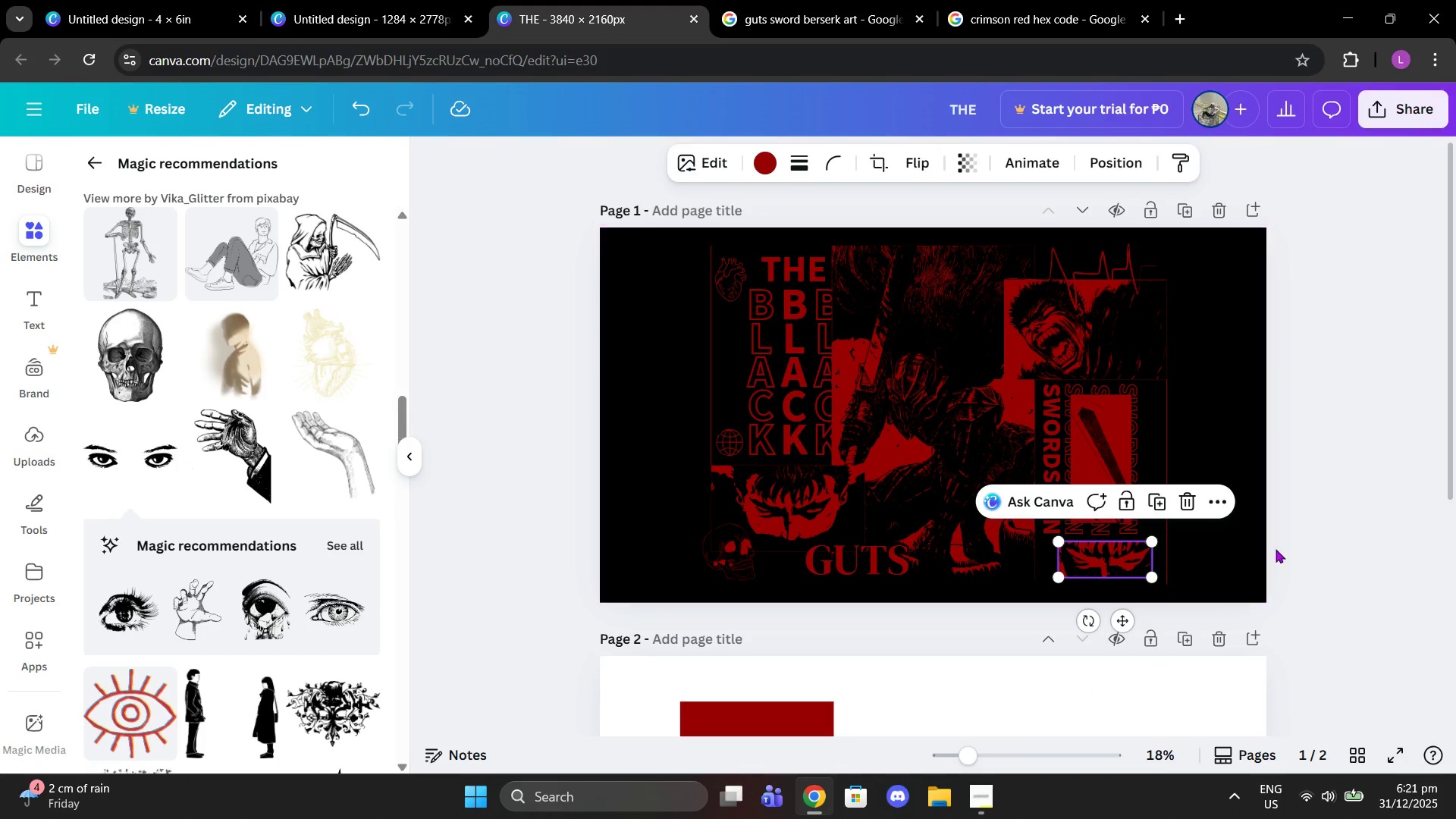 
left_click_drag(start_coordinate=[1273, 549], to_coordinate=[1287, 548])
 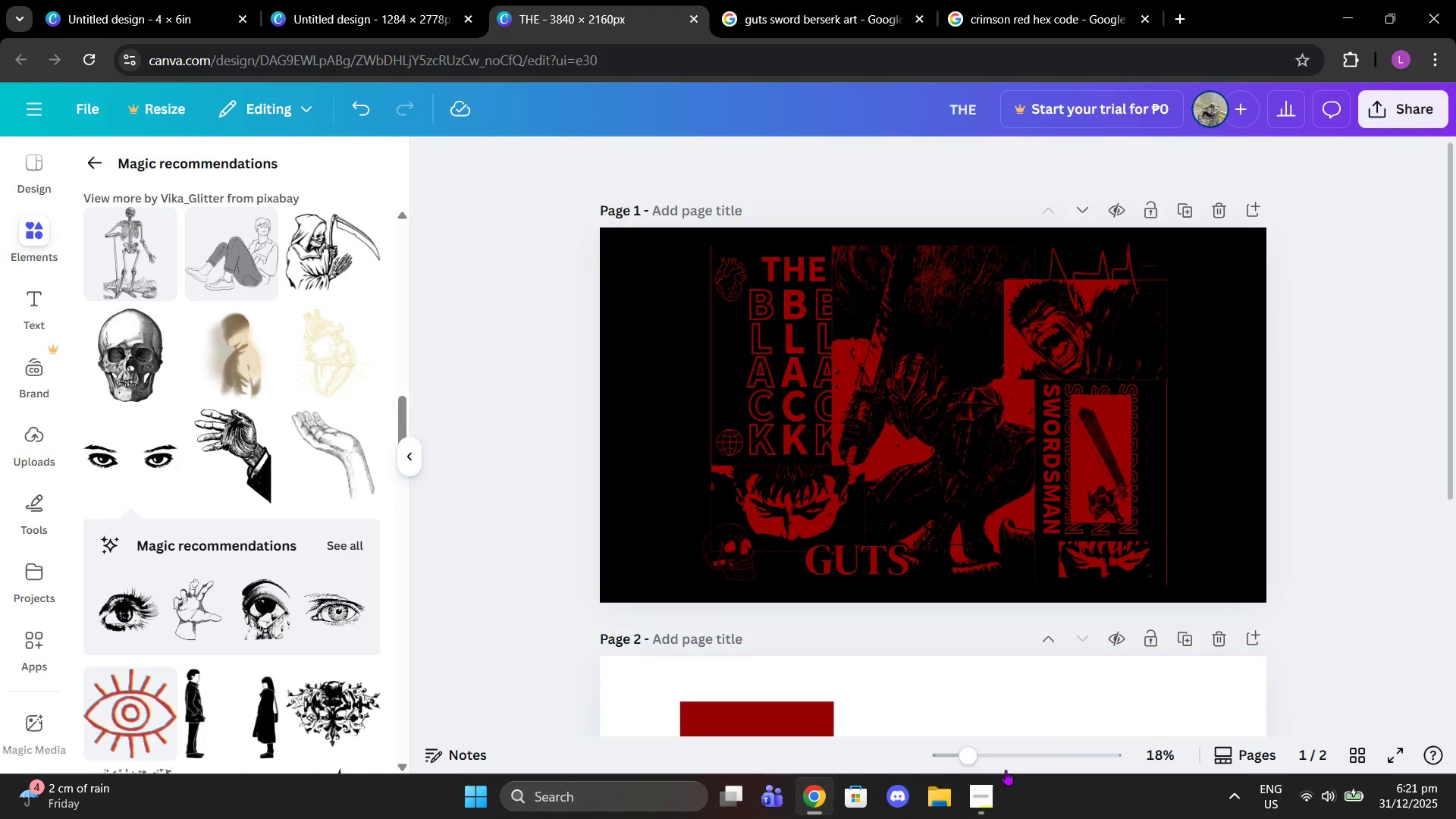 
left_click([992, 799])